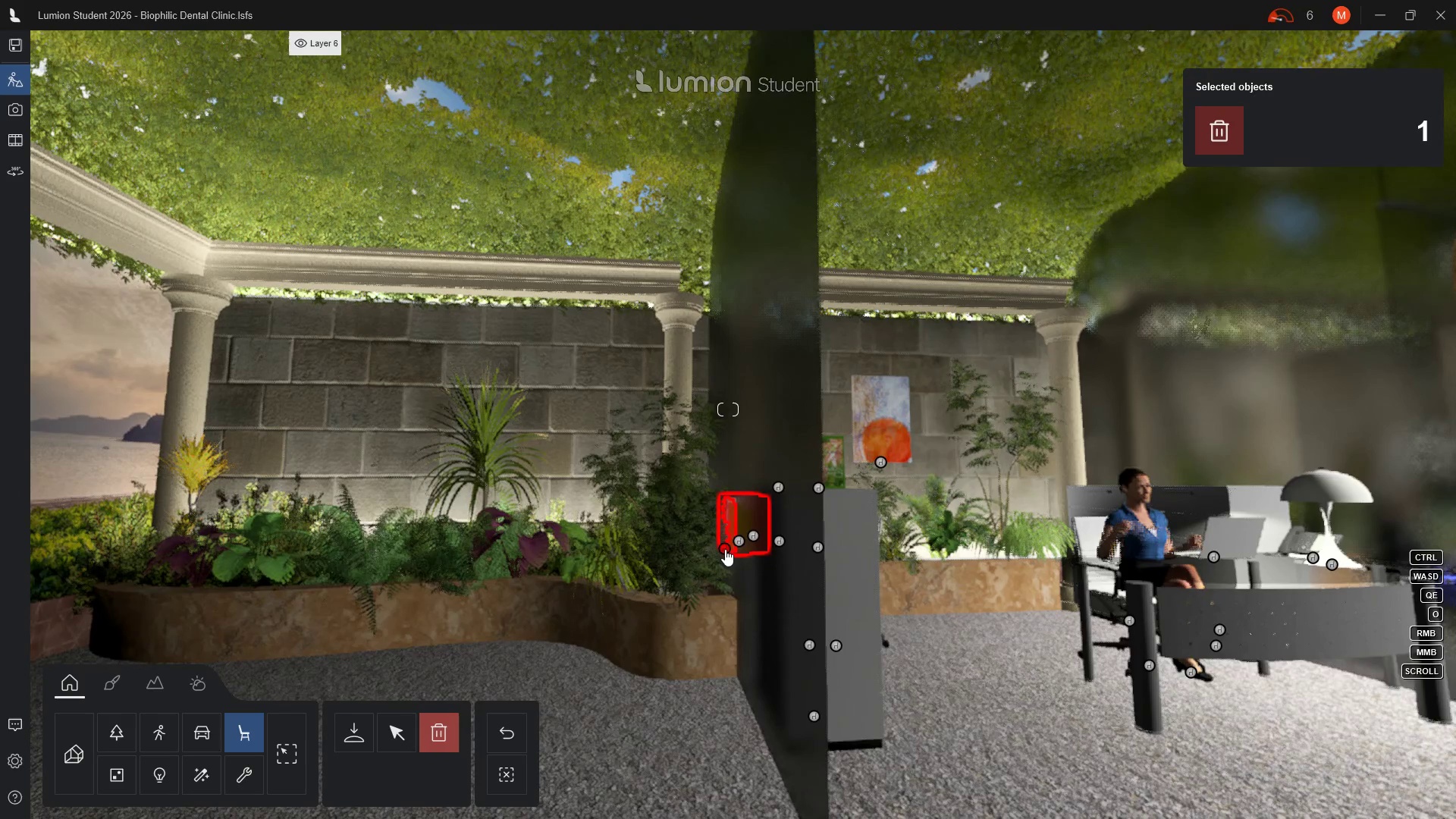 
left_click([395, 733])
 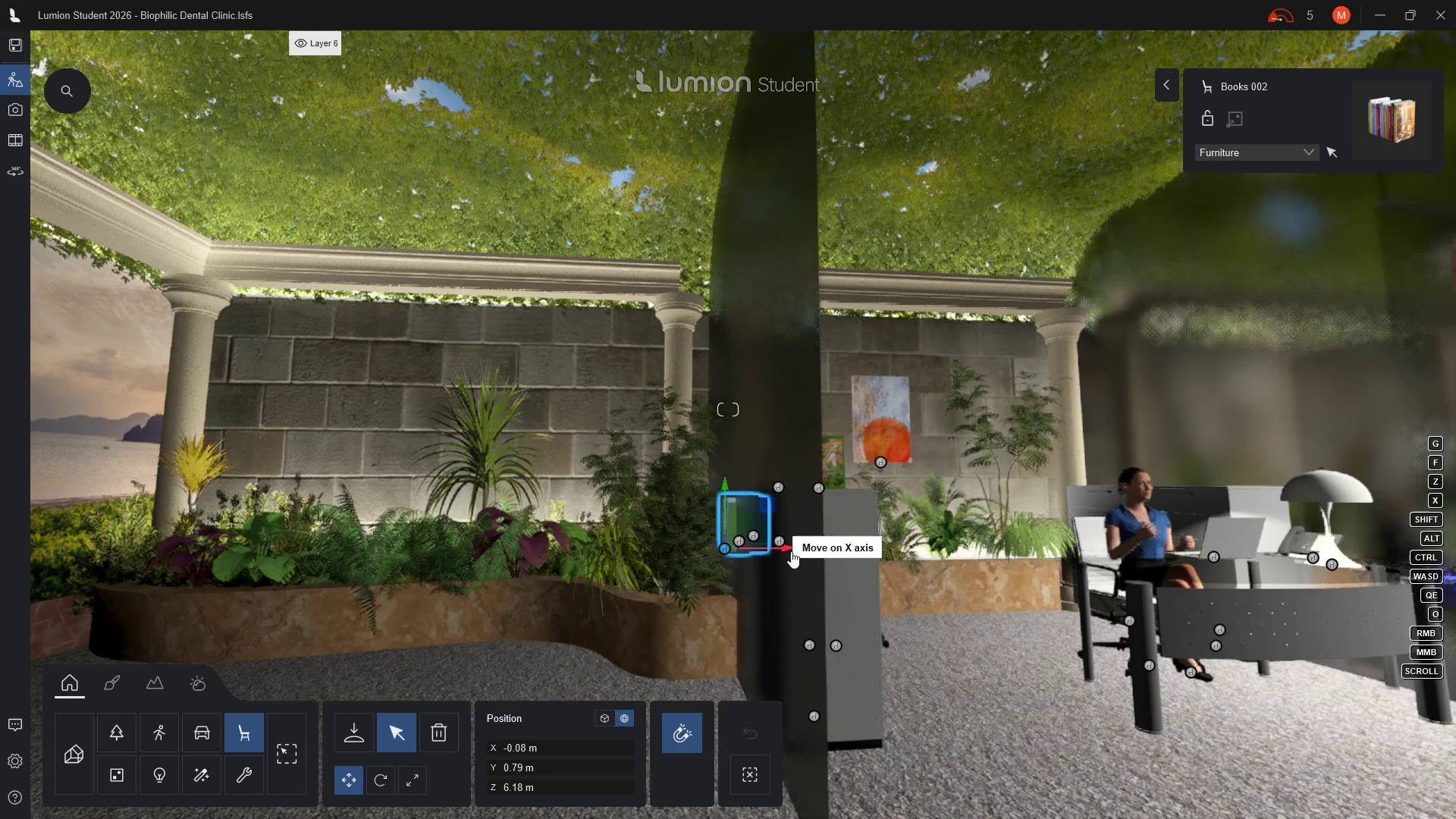 
left_click_drag(start_coordinate=[784, 548], to_coordinate=[799, 548])
 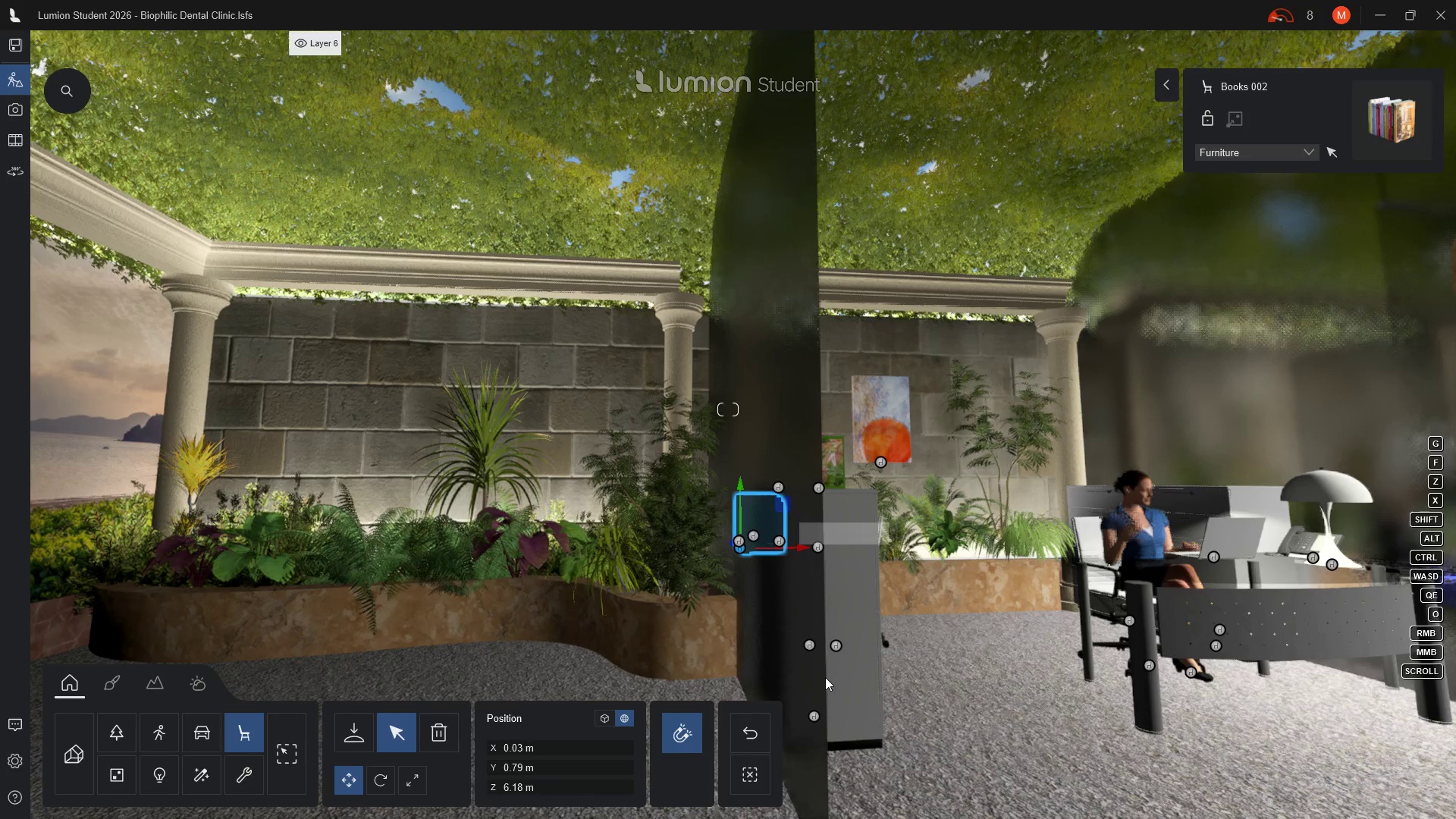 
hold_key(key=D, duration=1.03)
 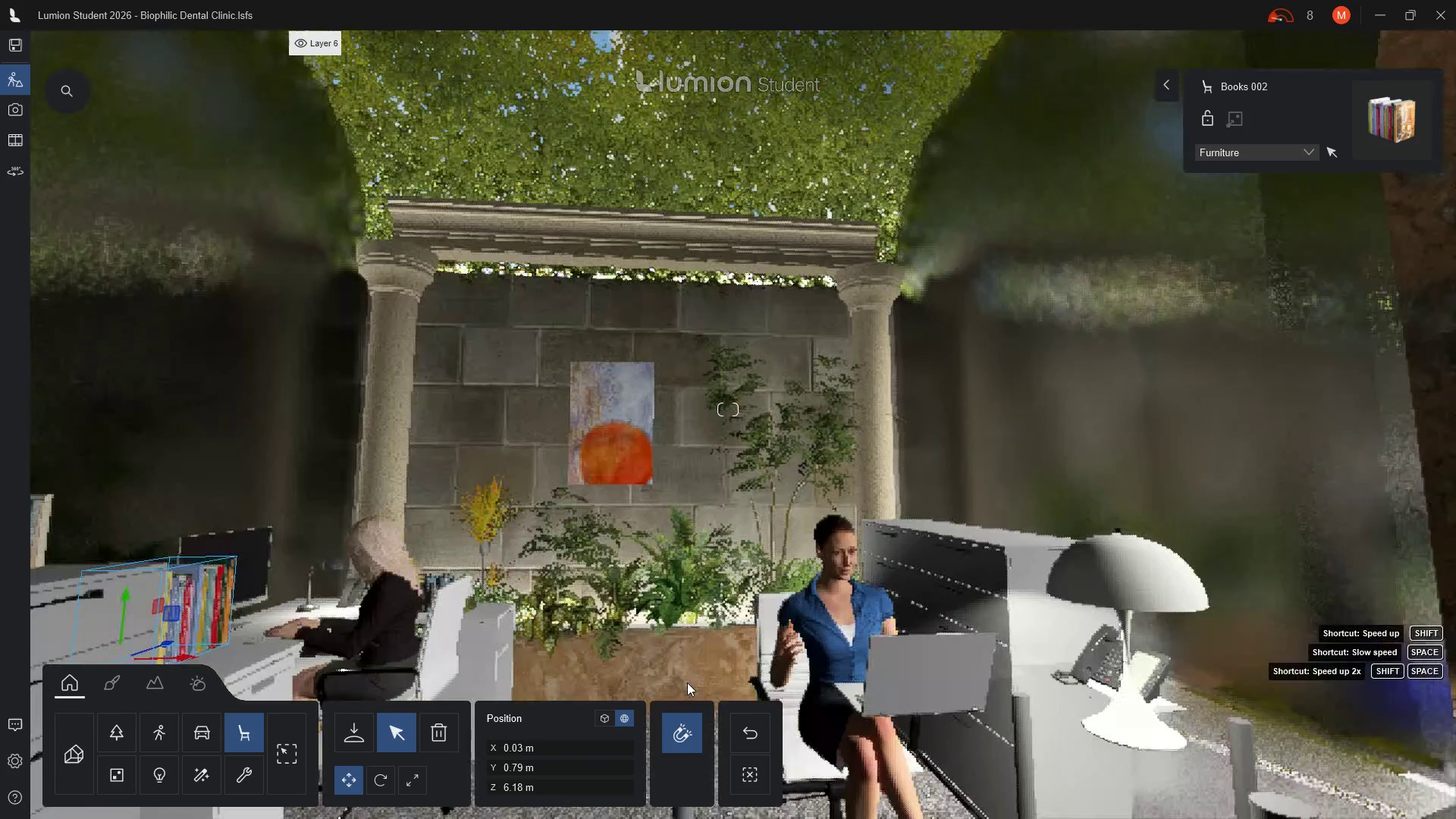 
scroll: coordinate [428, 611], scroll_direction: up, amount: 9.0
 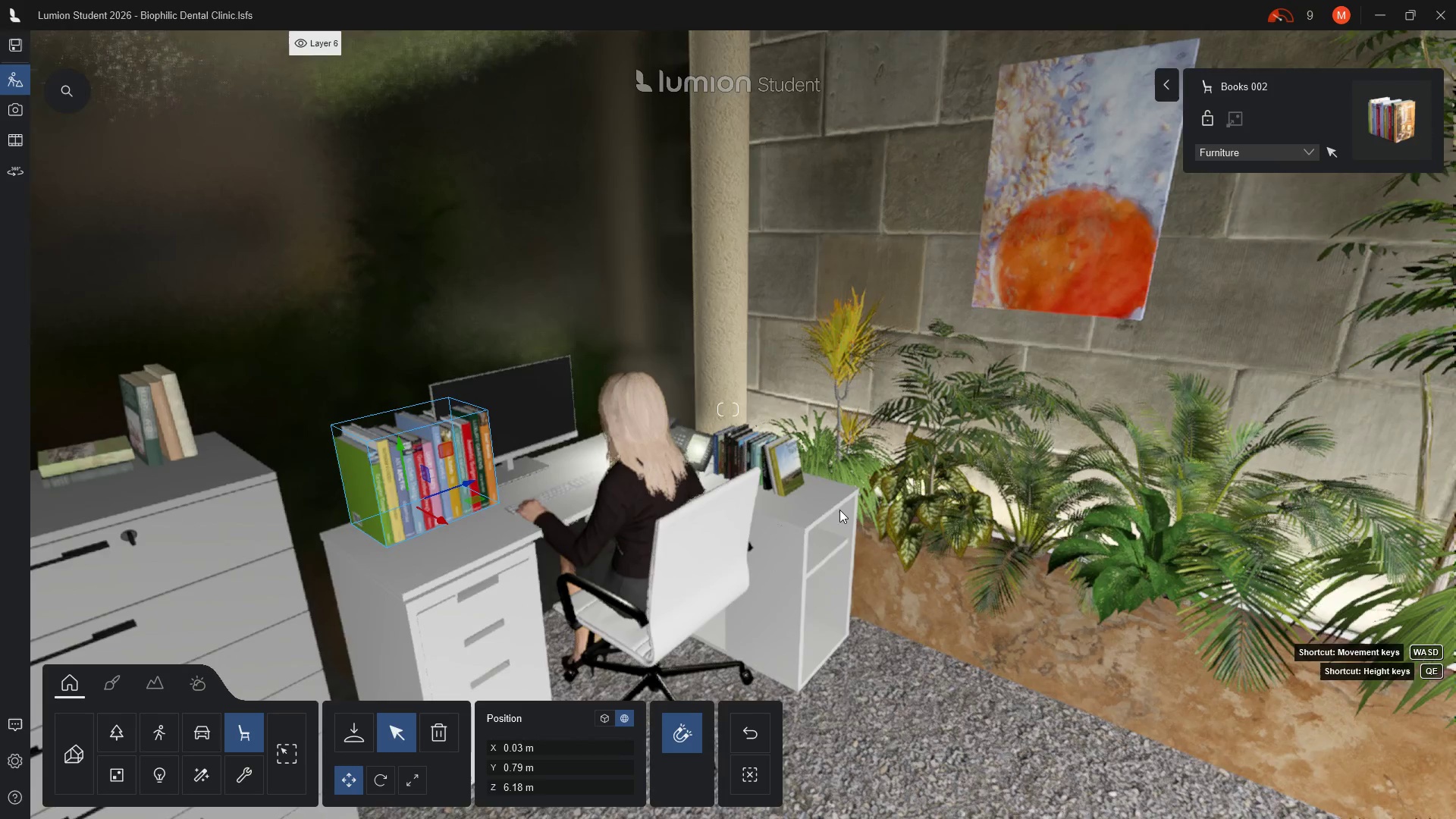 
wait(7.96)
 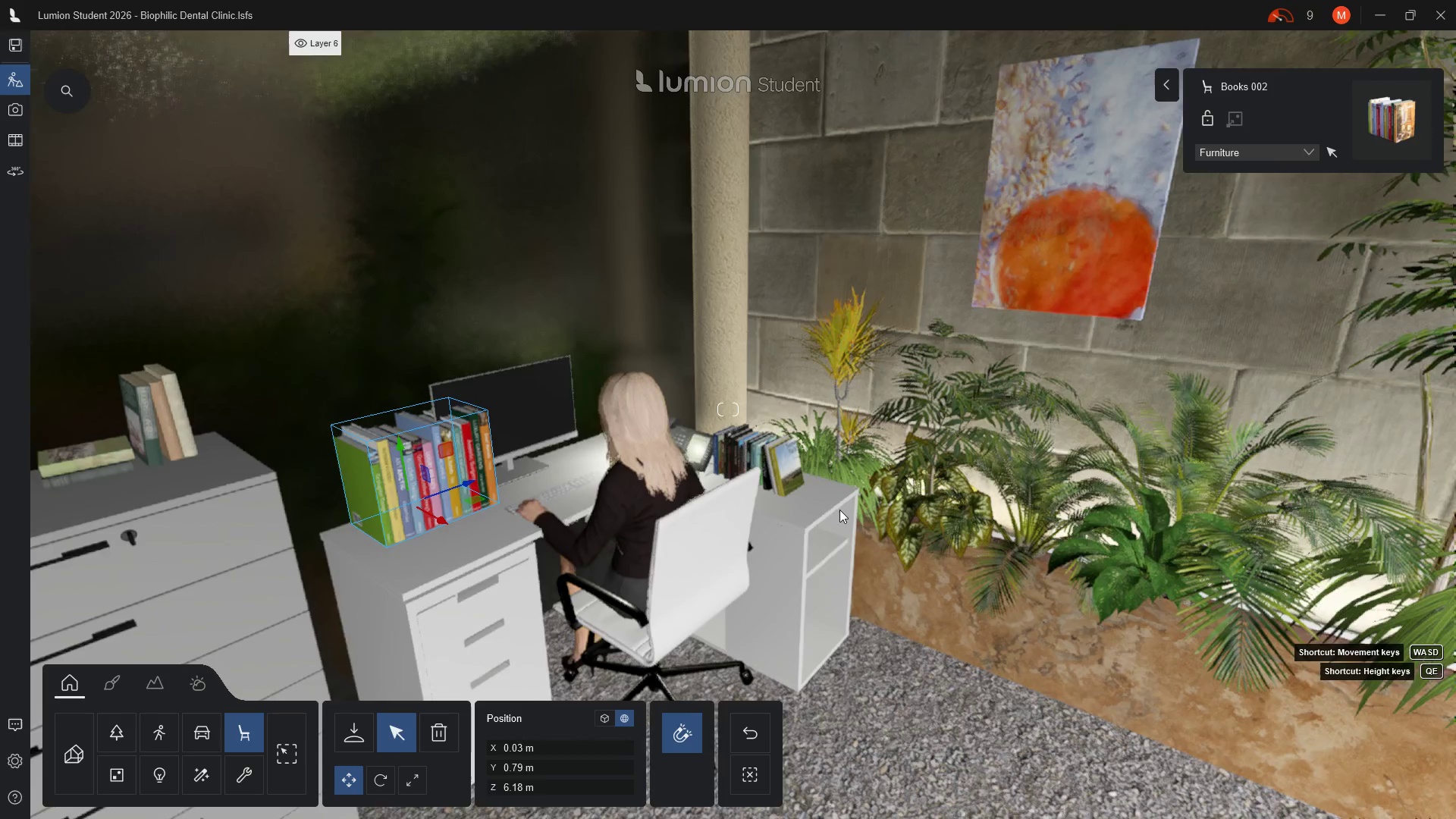 
left_click([320, 527])
 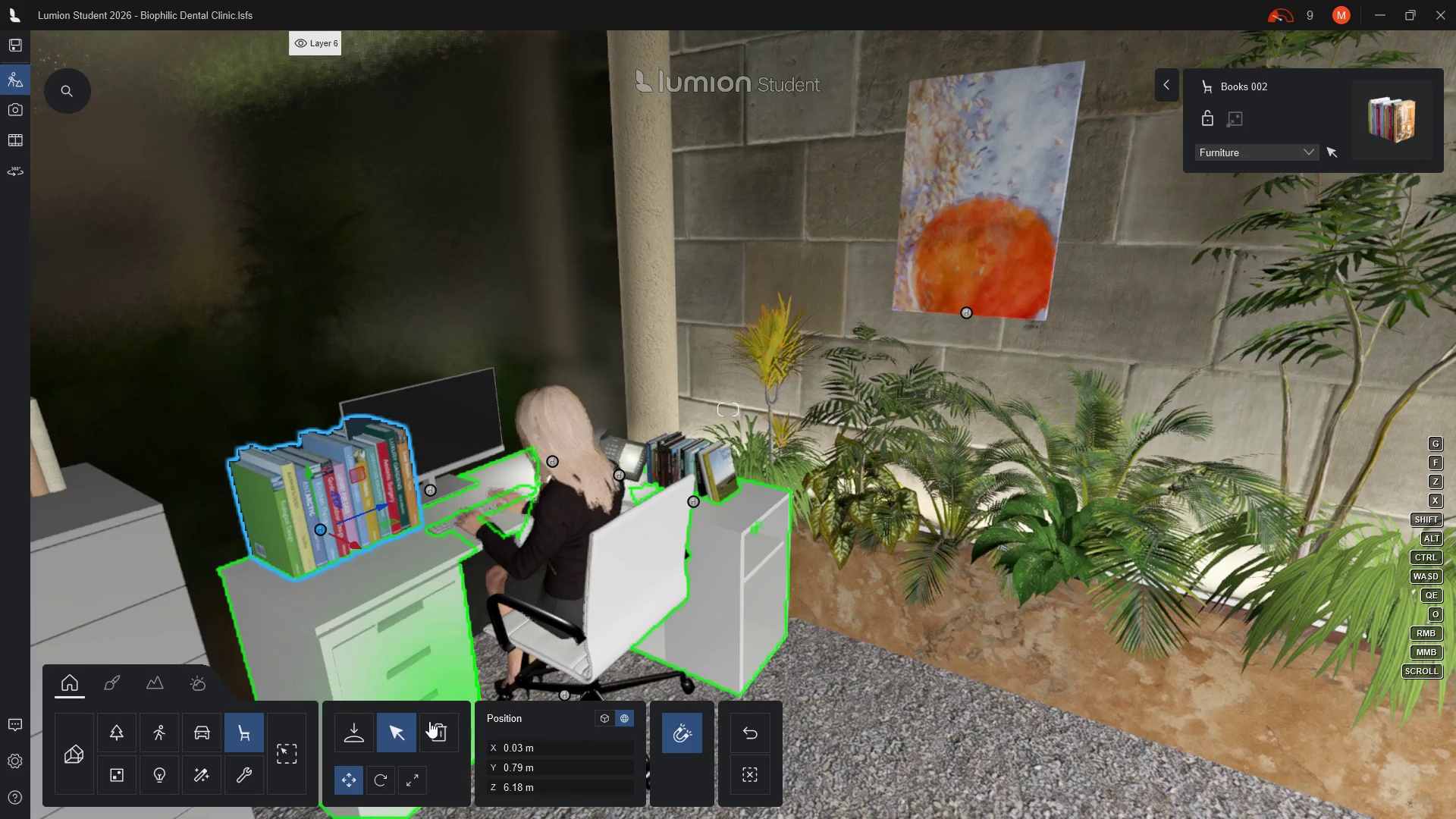 
left_click([429, 730])
 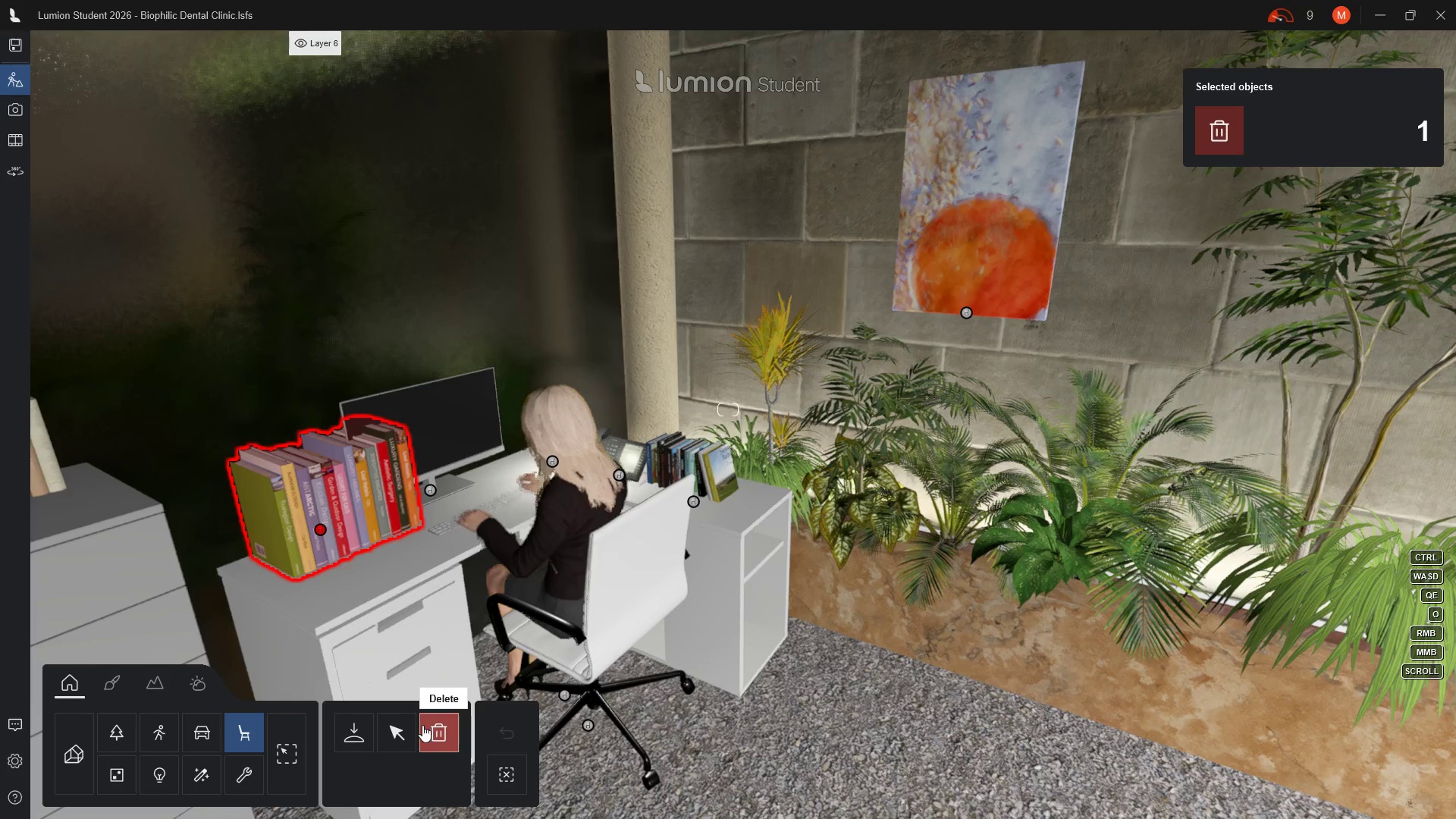 
left_click([439, 735])
 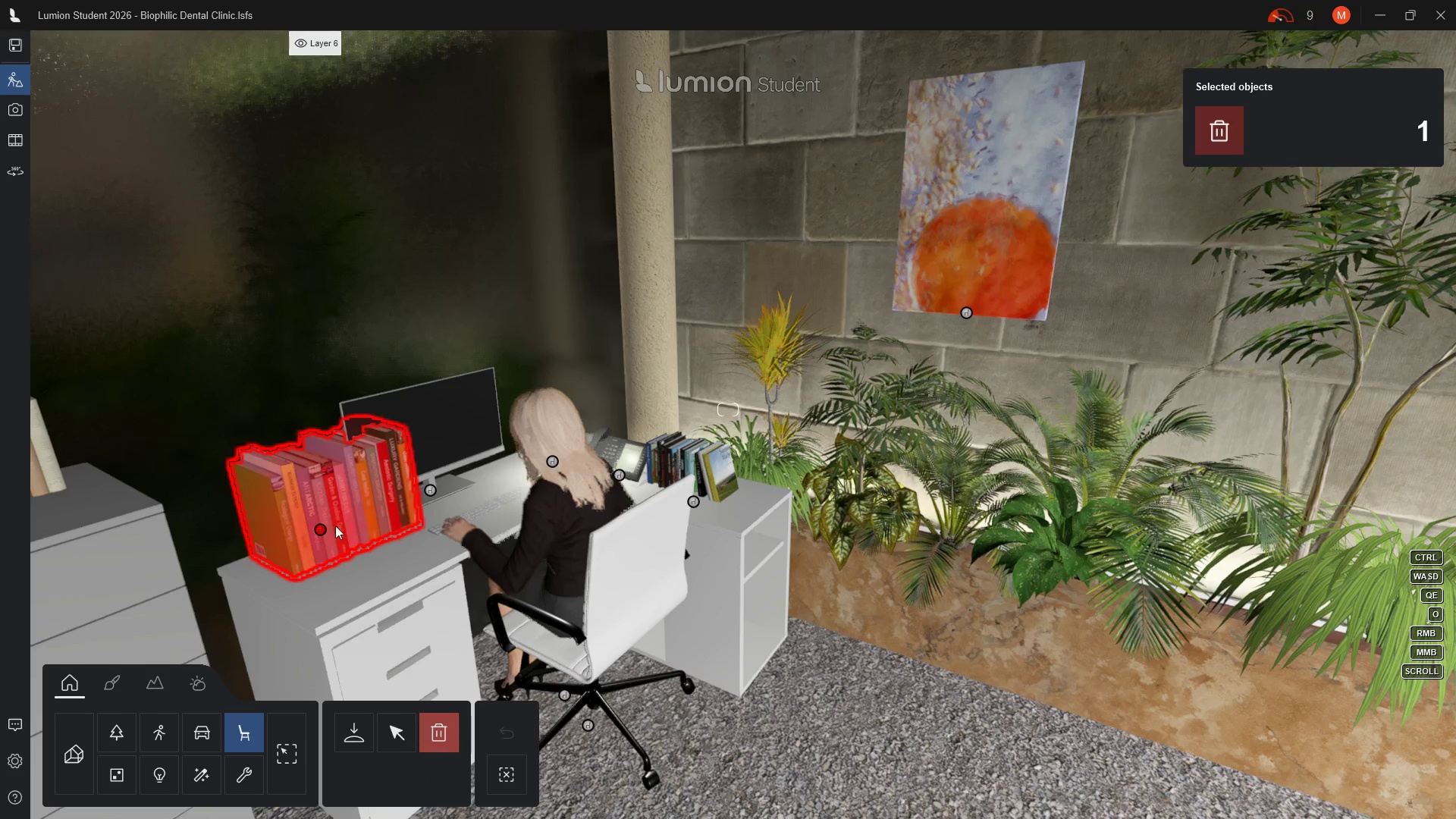 
left_click([1235, 135])
 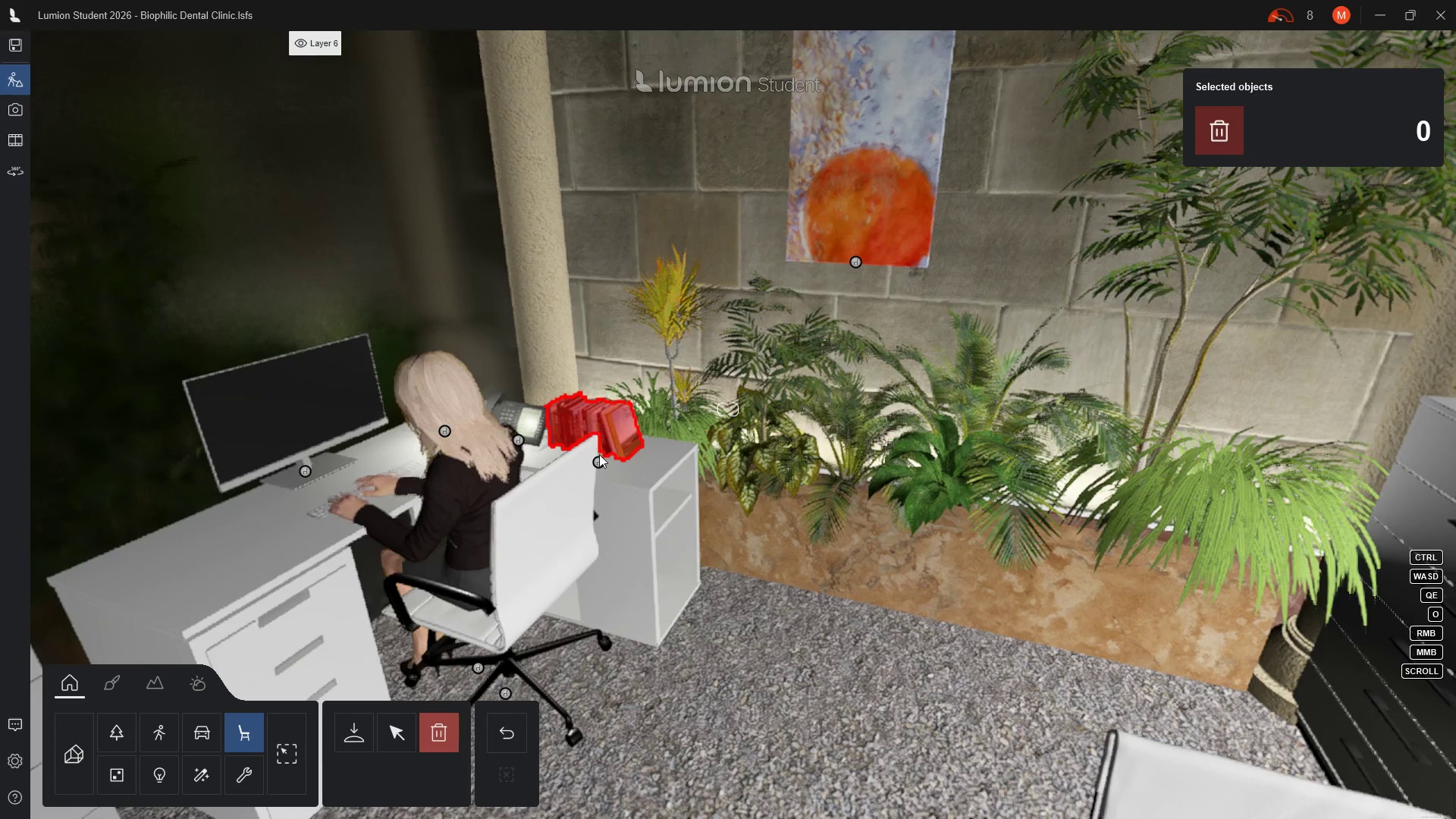 
wait(10.12)
 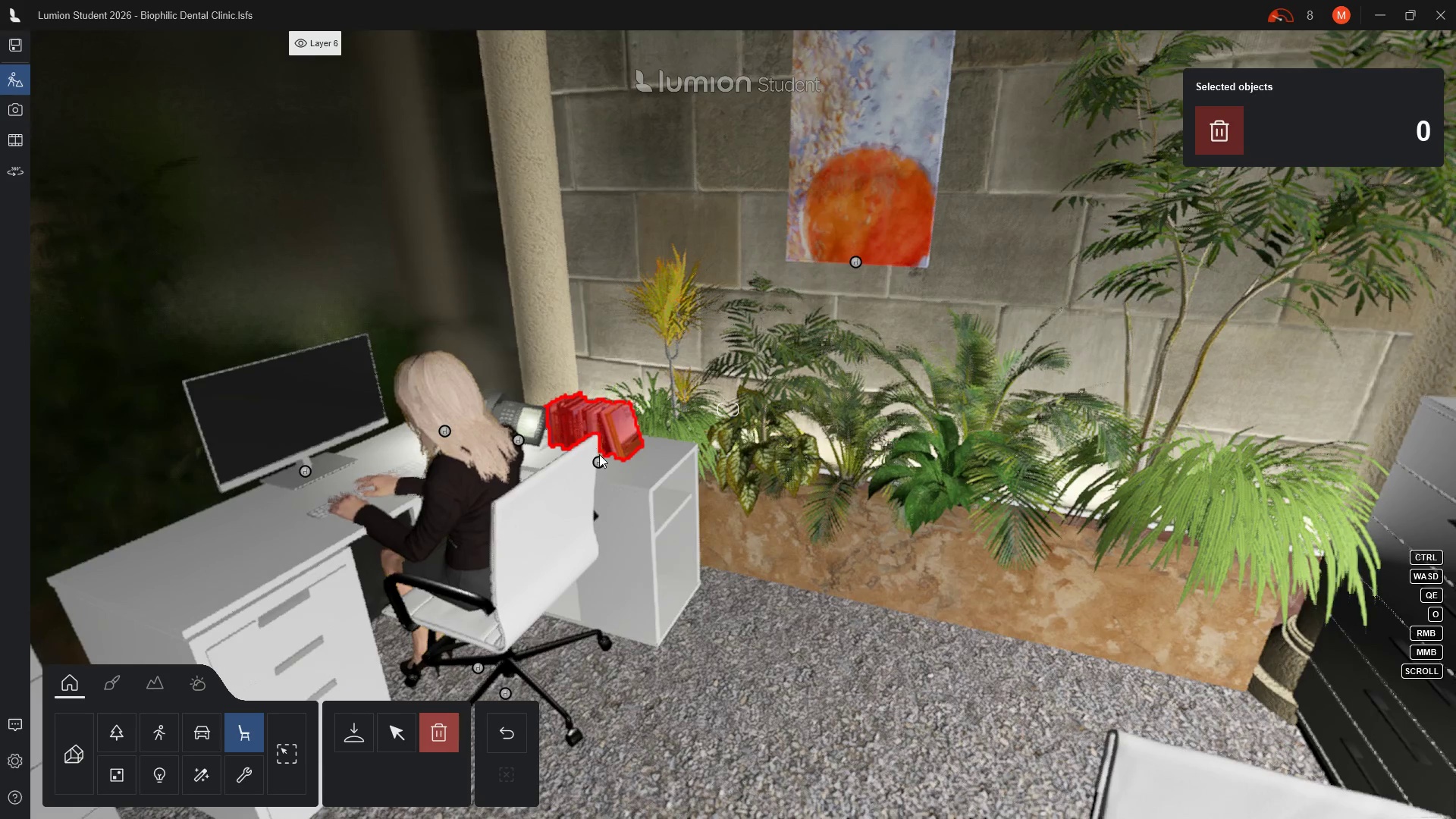 
left_click_drag(start_coordinate=[596, 460], to_coordinate=[265, 501])
 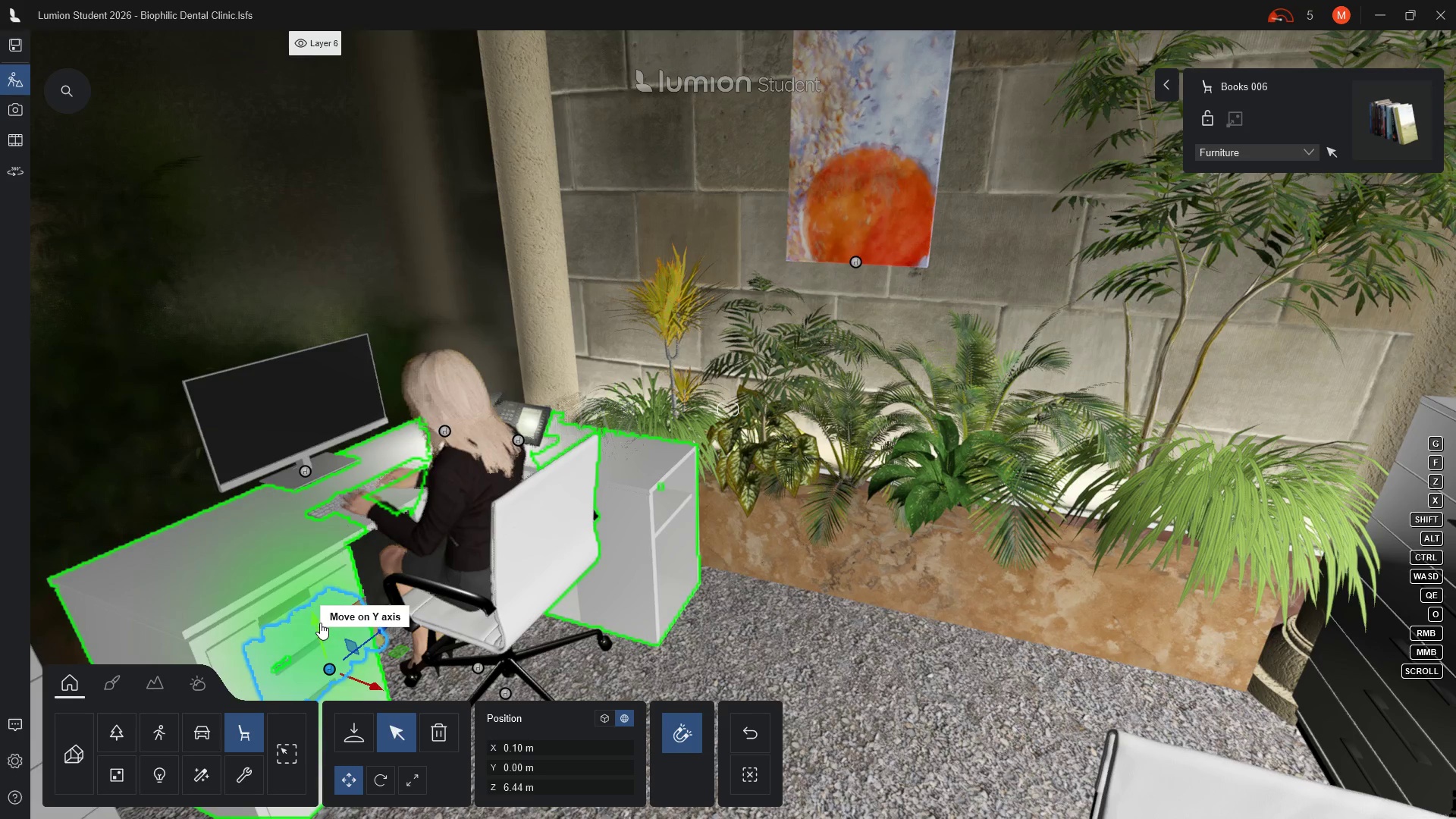 
left_click_drag(start_coordinate=[317, 620], to_coordinate=[294, 463])
 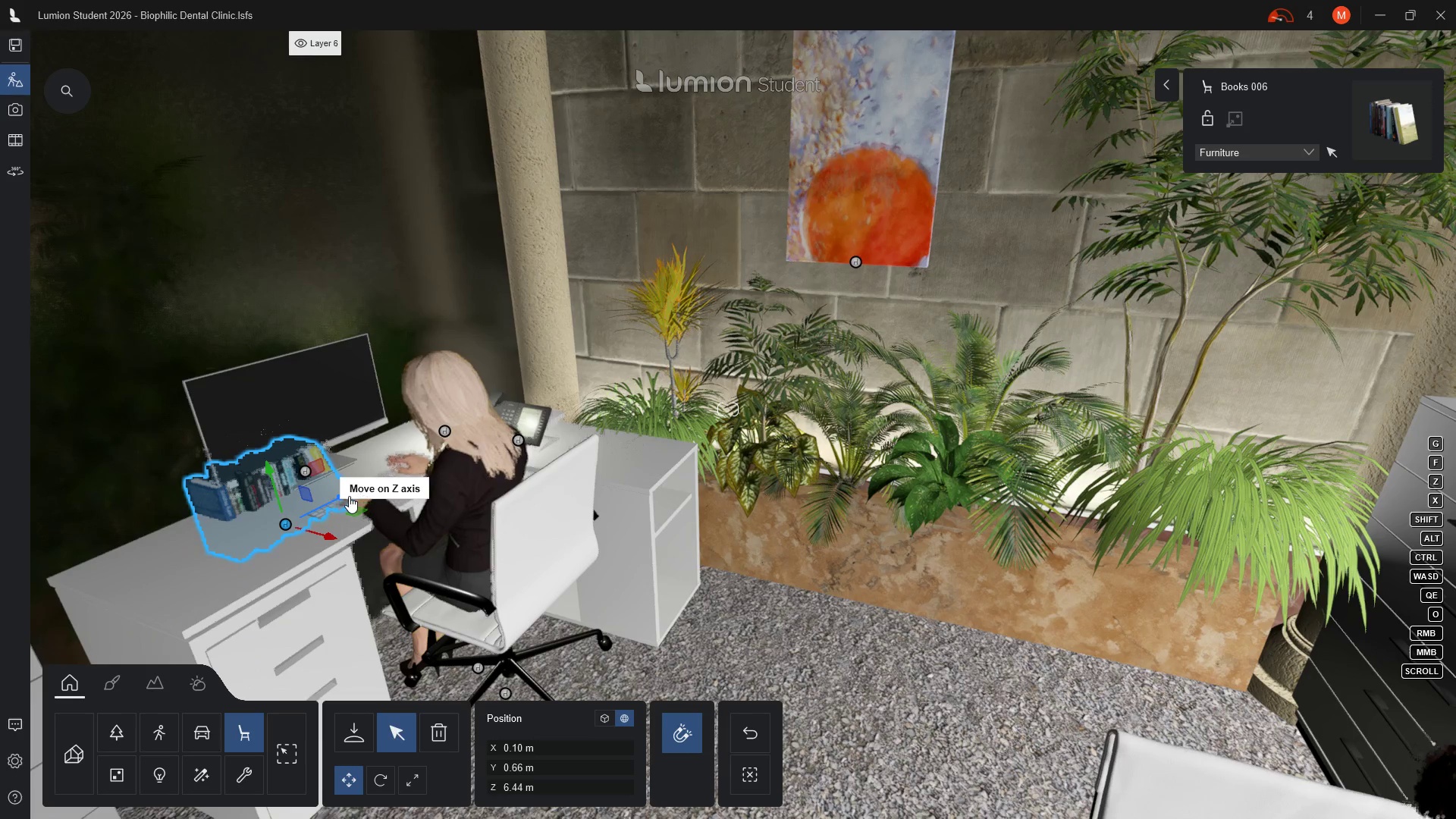 
left_click_drag(start_coordinate=[344, 493], to_coordinate=[255, 527])
 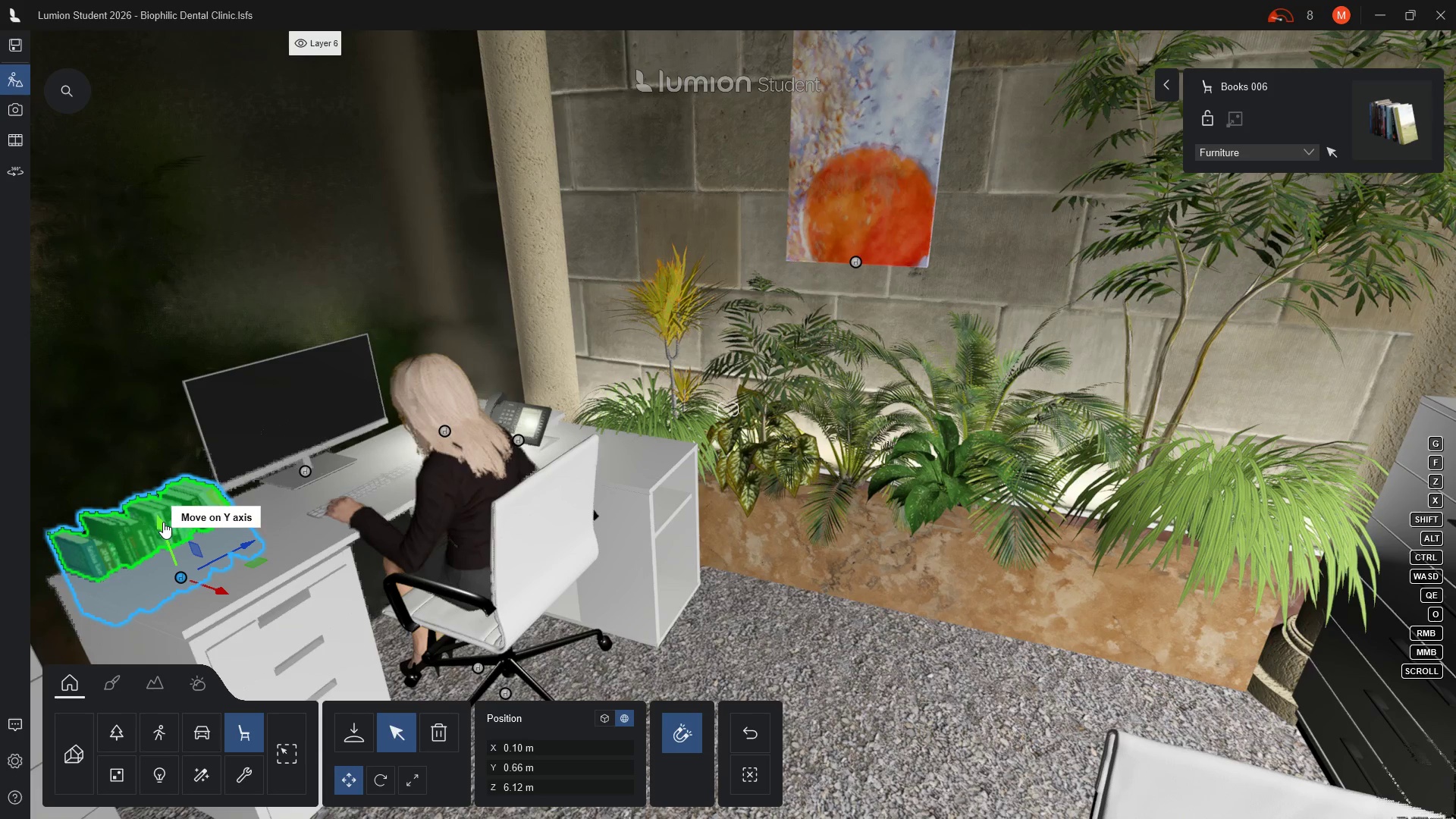 
left_click_drag(start_coordinate=[158, 522], to_coordinate=[140, 477])
 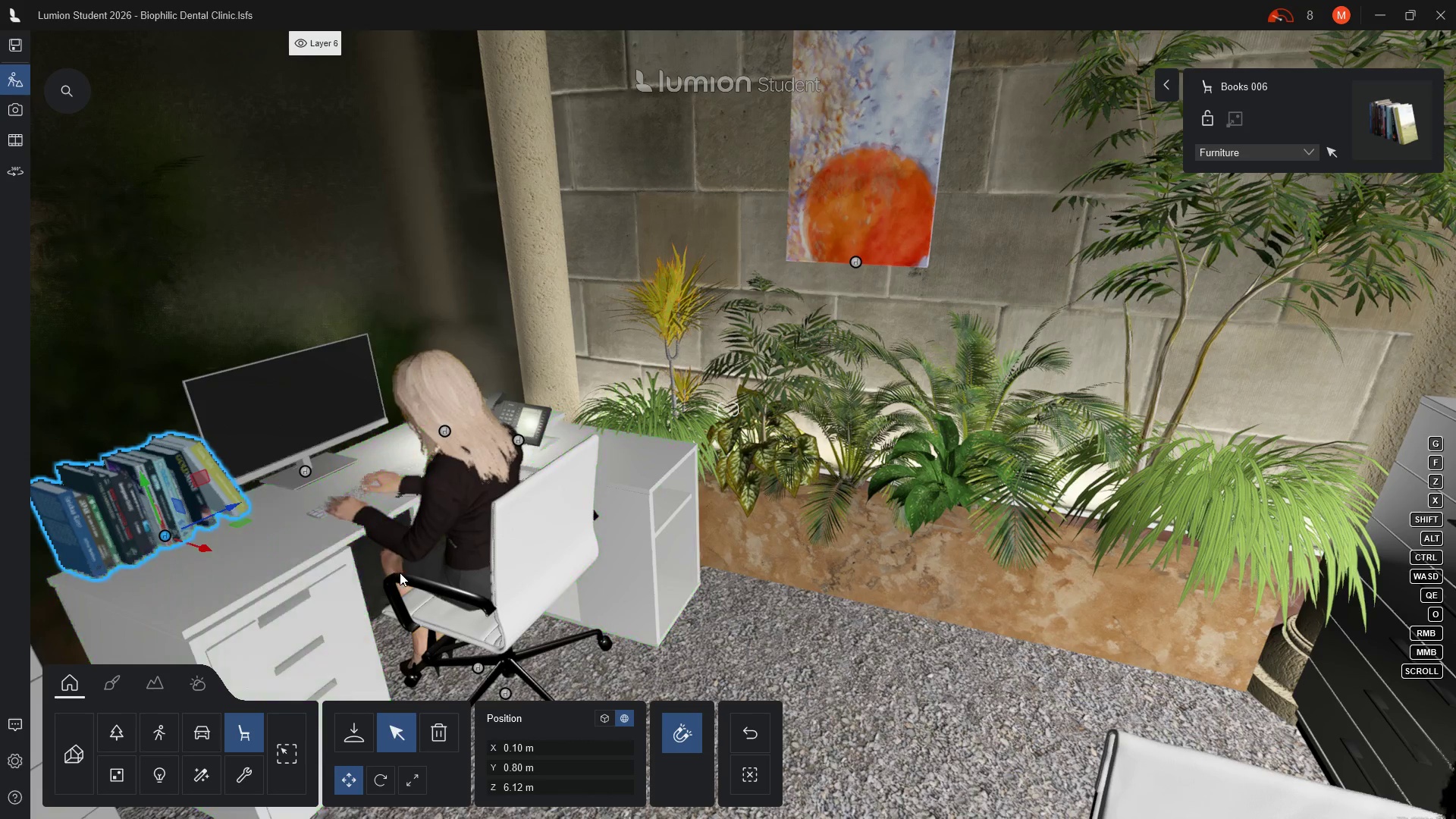 
hold_key(key=A, duration=0.41)
 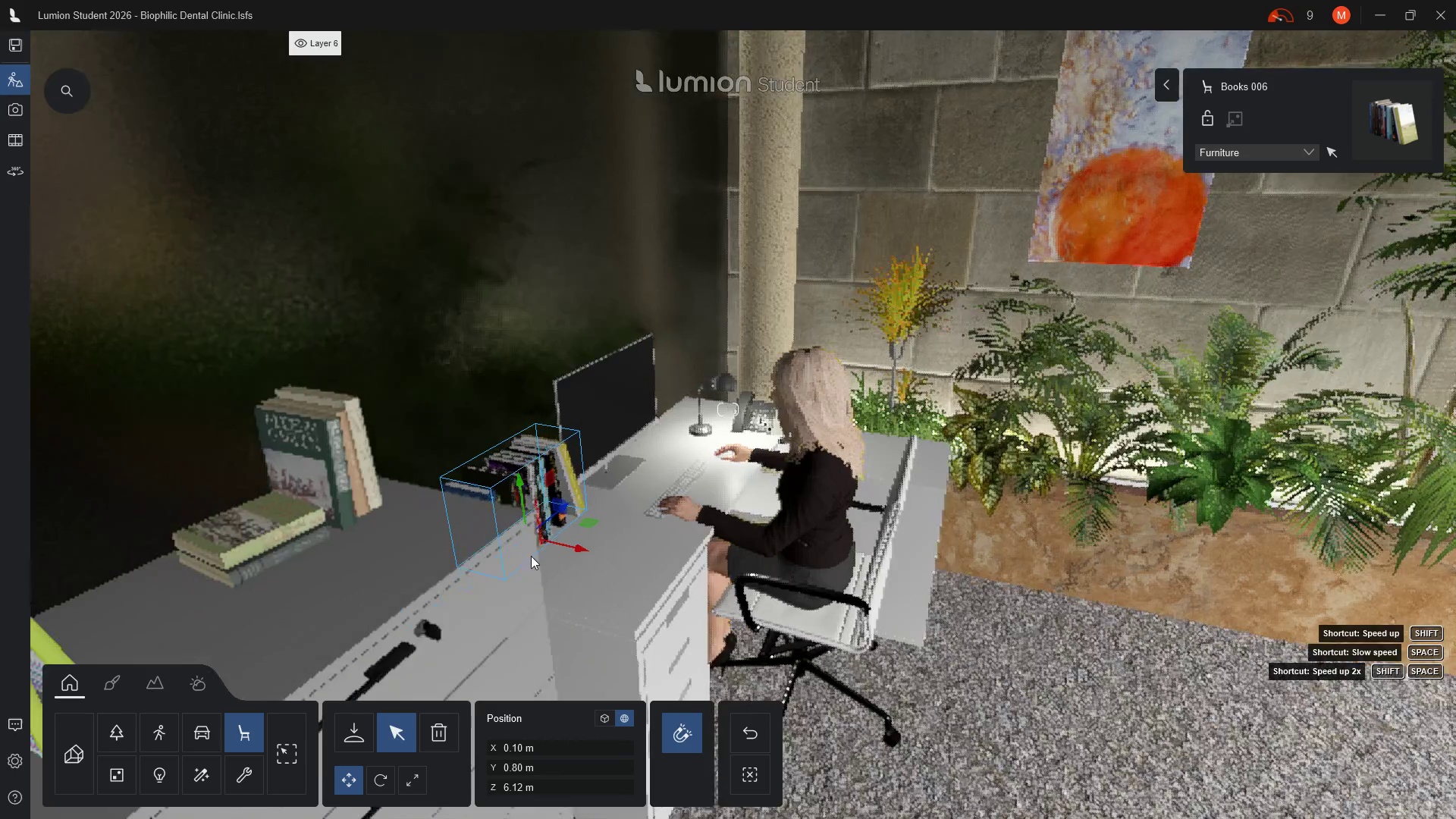 
hold_key(key=A, duration=0.52)
 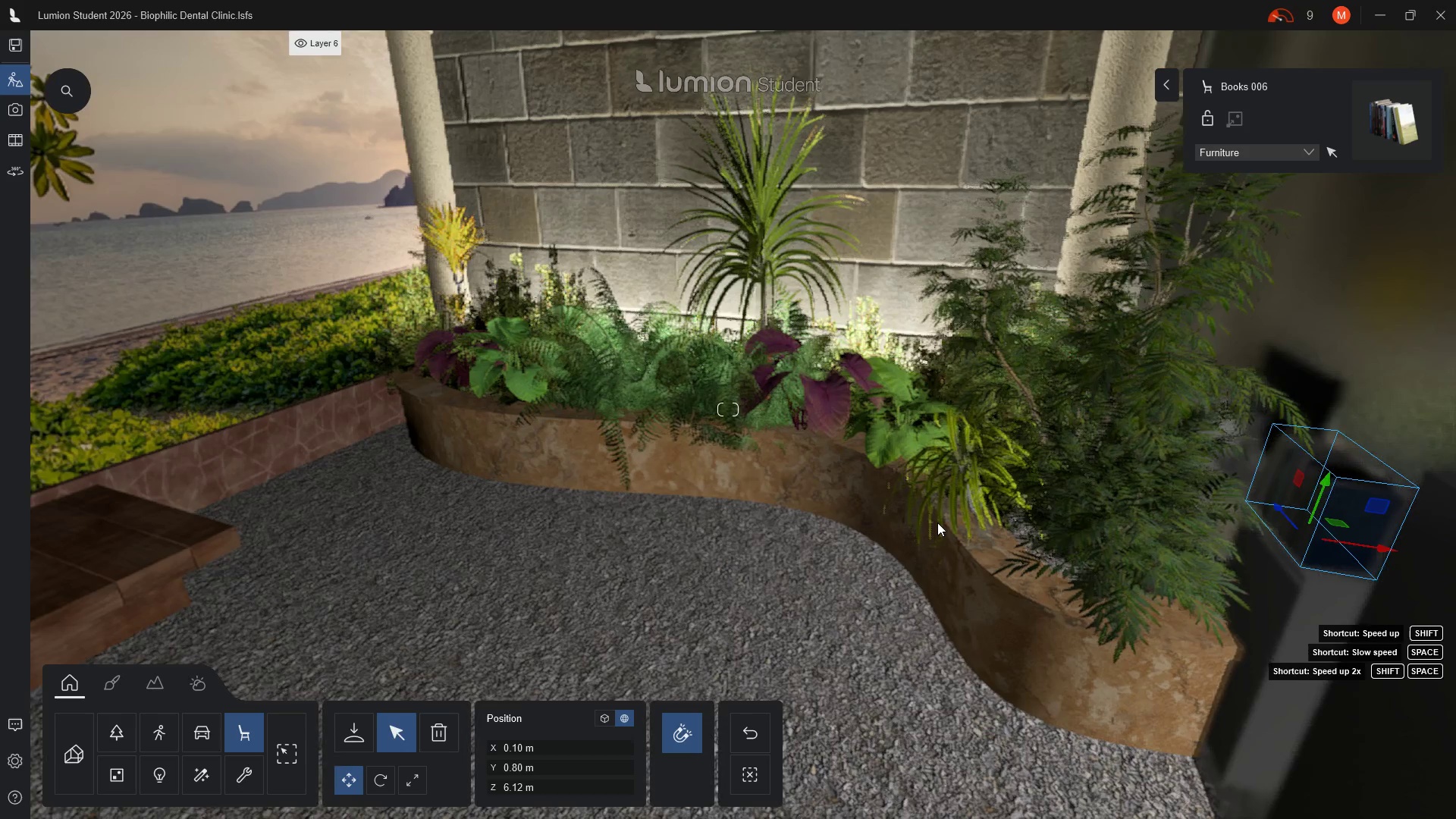 
type(dd)
 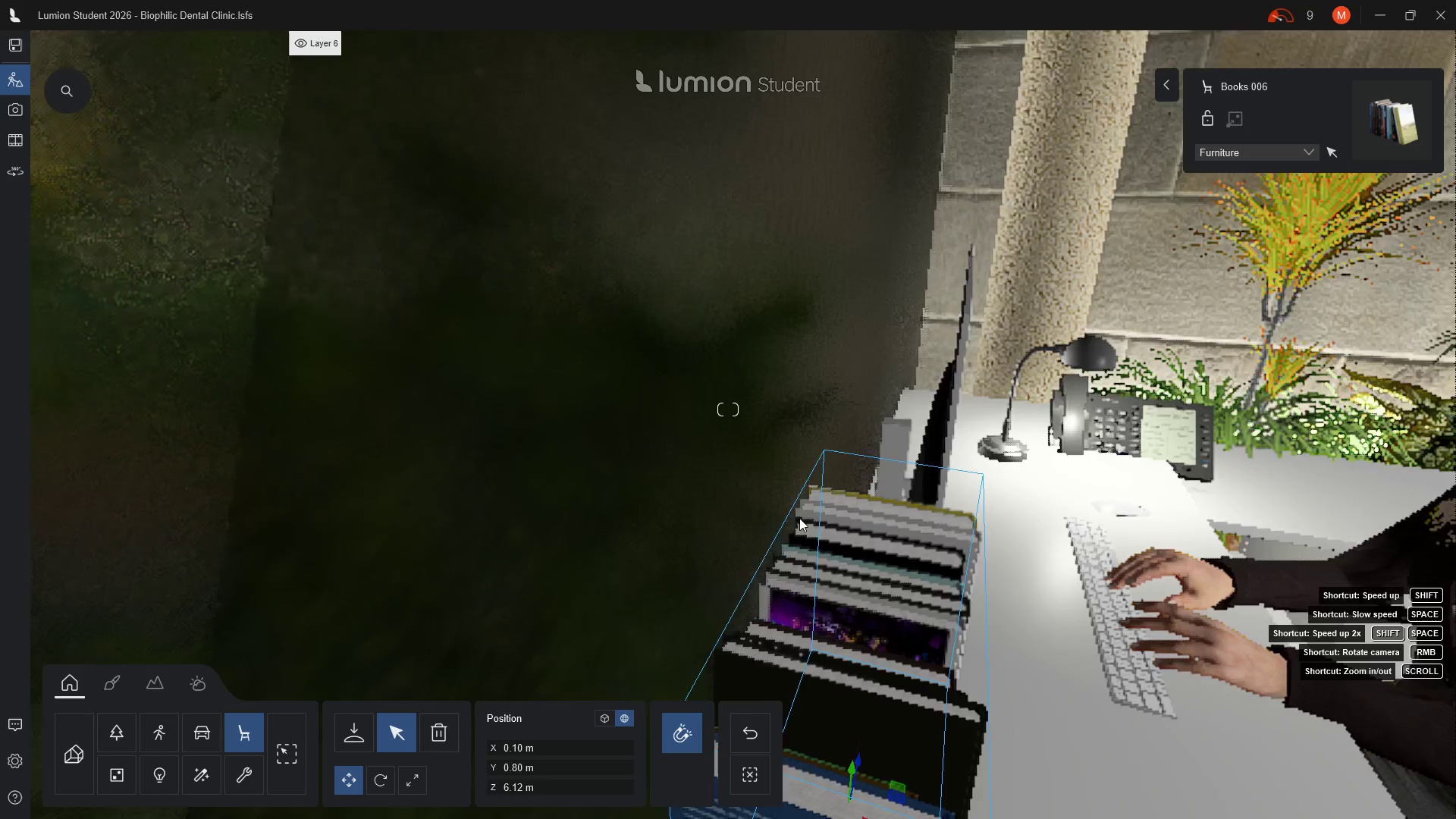 
key(A)
 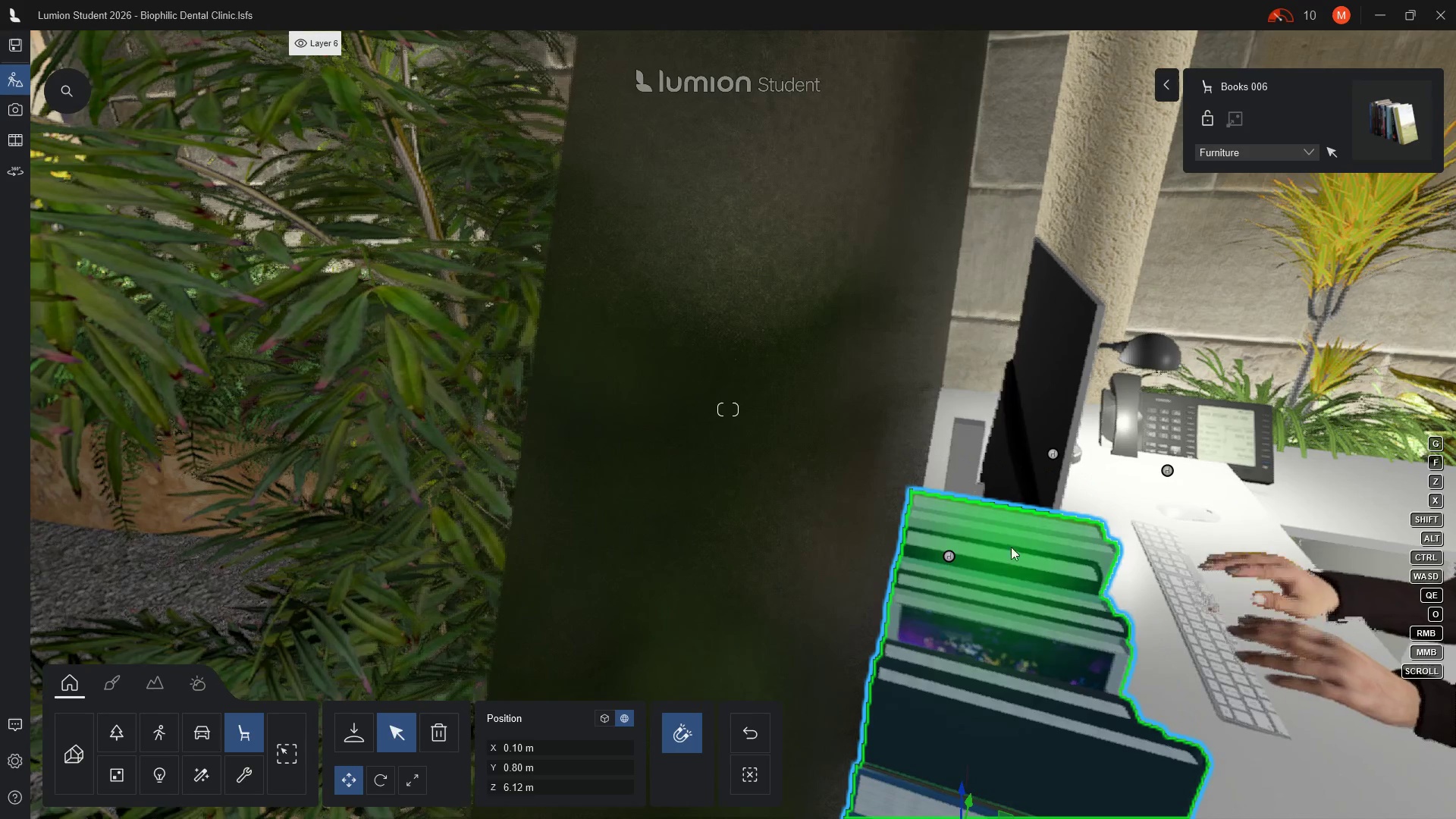 
scroll: coordinate [818, 507], scroll_direction: up, amount: 4.0
 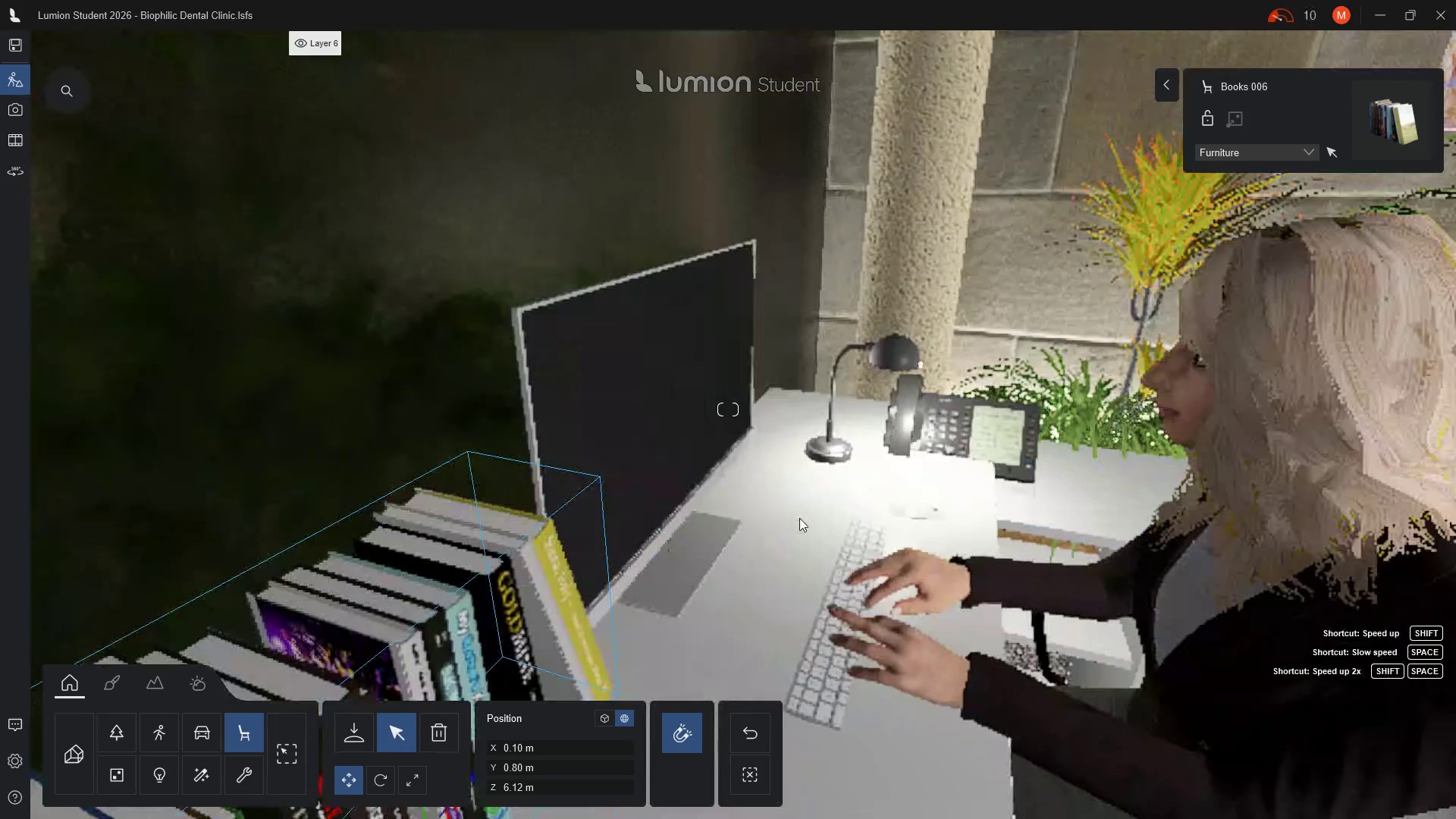 
type(dd)
 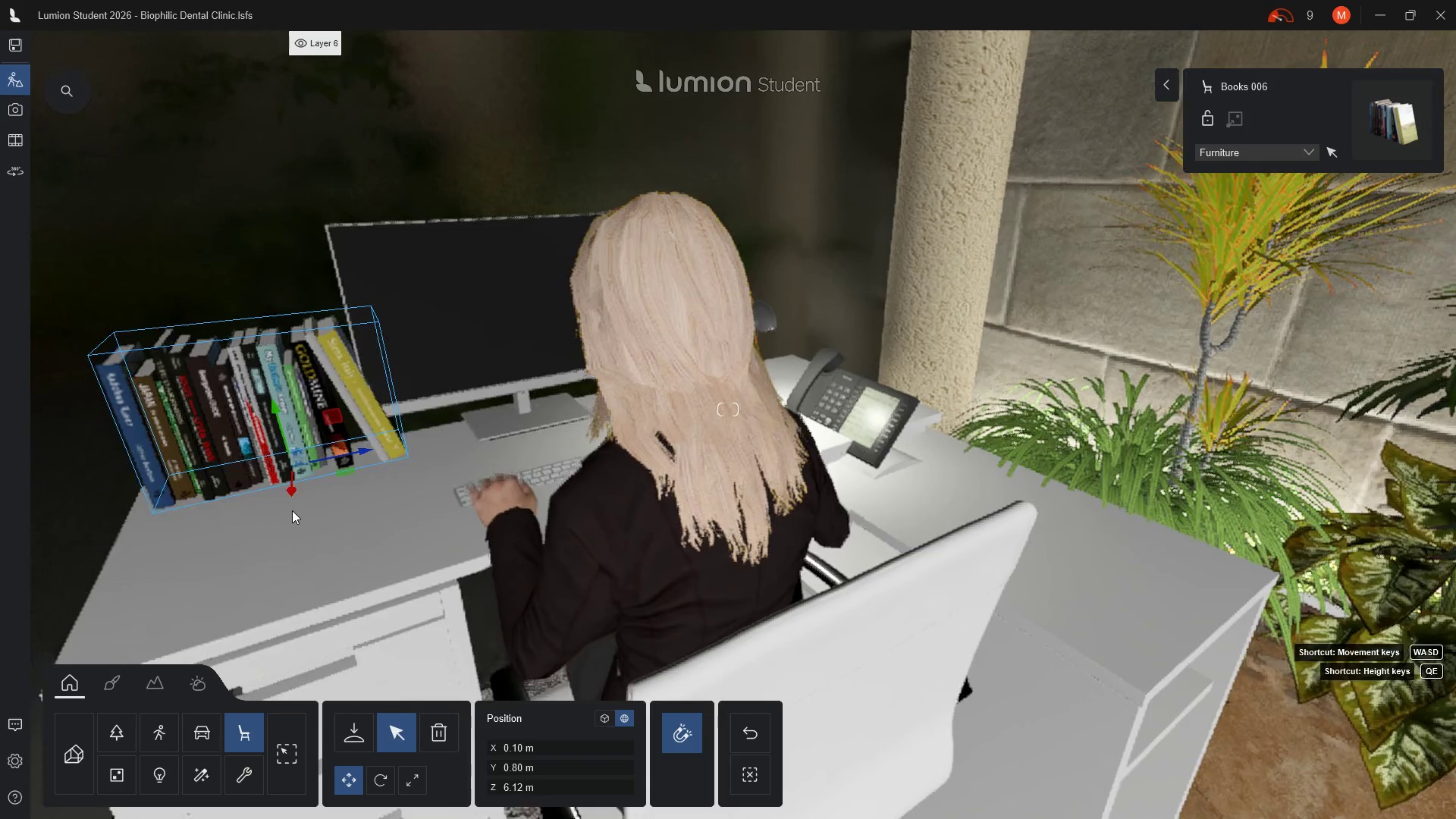 
wait(6.97)
 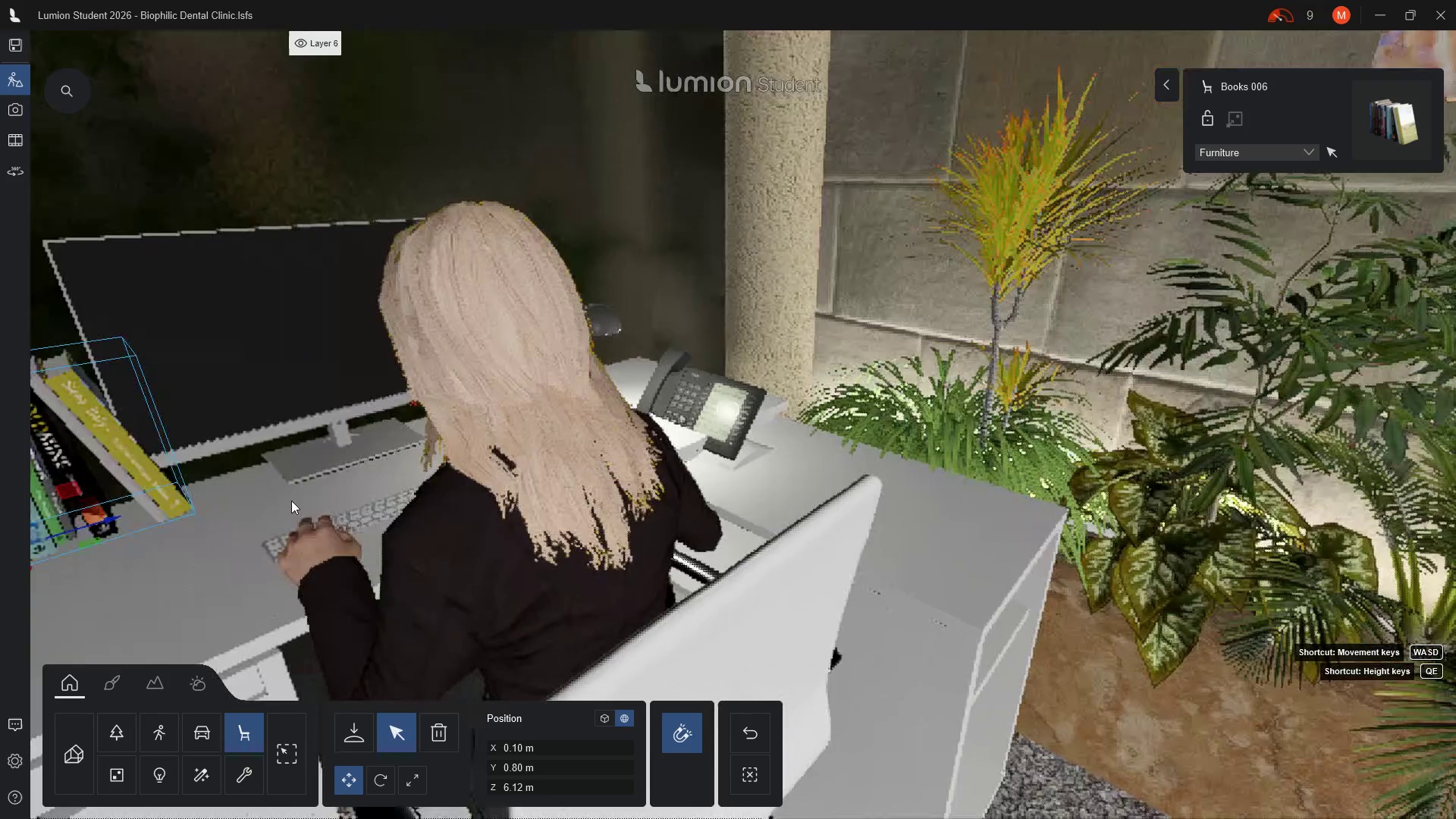 
left_click_drag(start_coordinate=[365, 447], to_coordinate=[356, 450])
 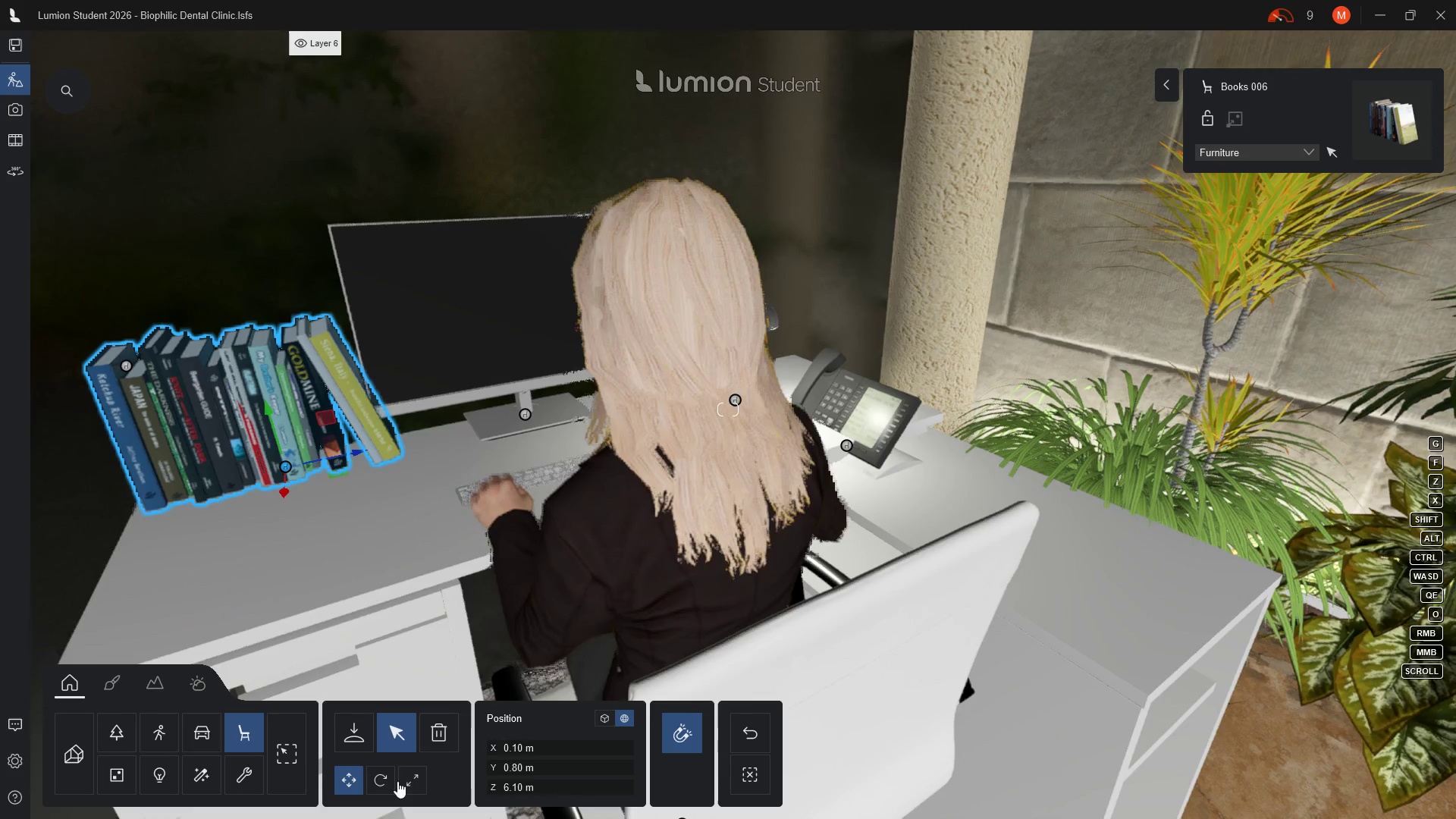 
left_click([410, 784])
 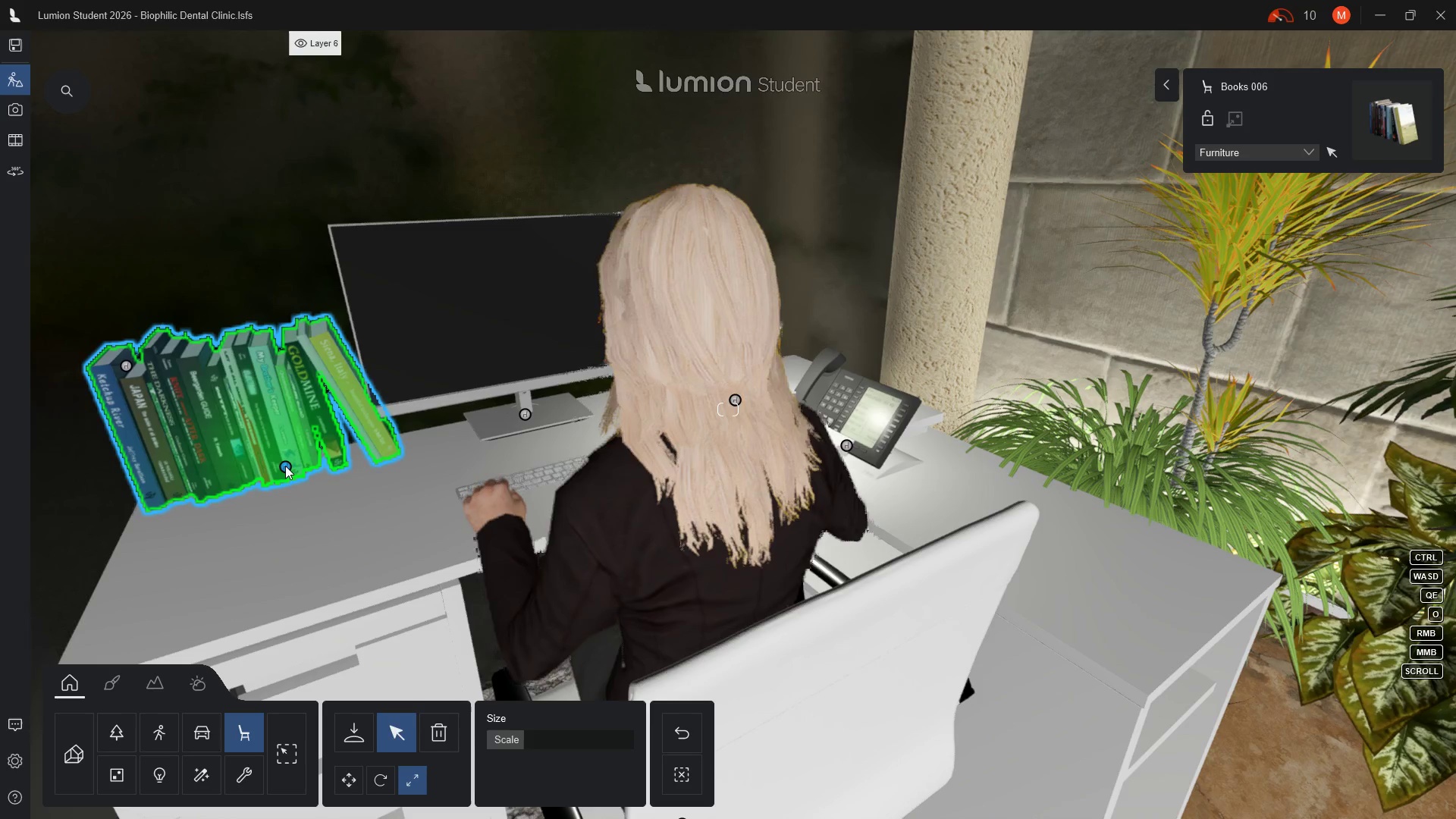 
left_click_drag(start_coordinate=[283, 469], to_coordinate=[274, 519])
 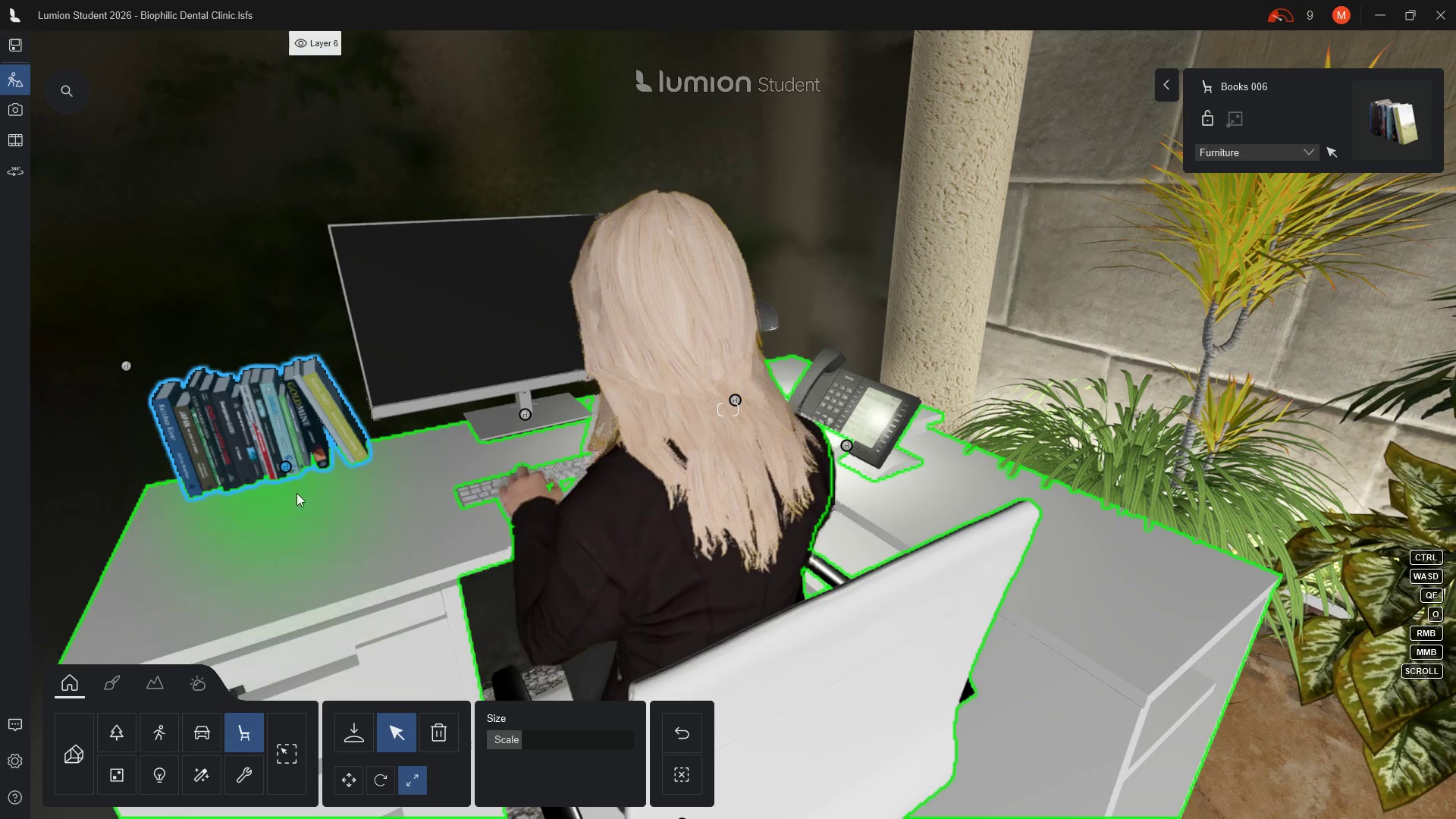 
left_click_drag(start_coordinate=[350, 781], to_coordinate=[345, 780])
 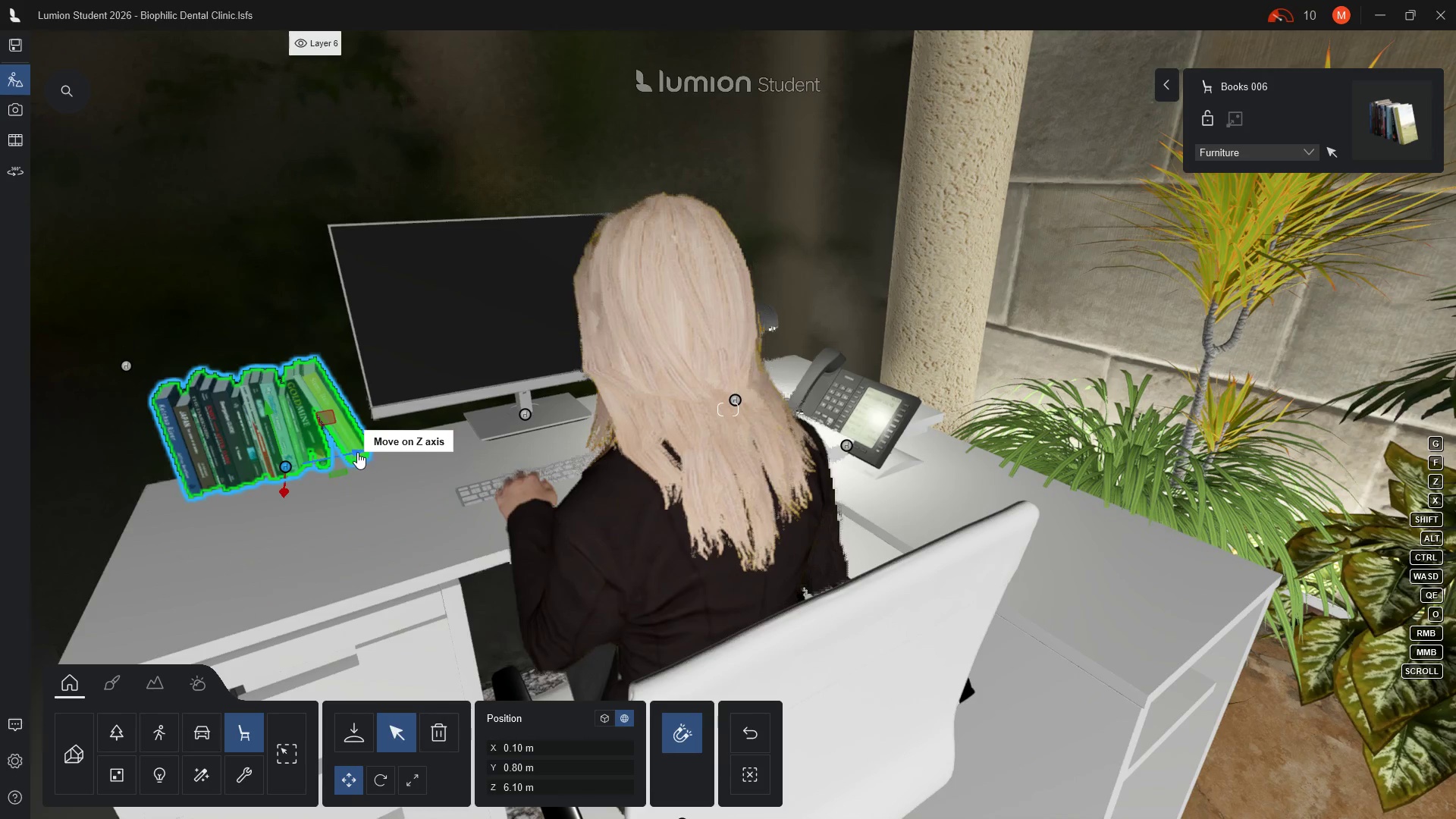 
left_click_drag(start_coordinate=[357, 452], to_coordinate=[335, 457])
 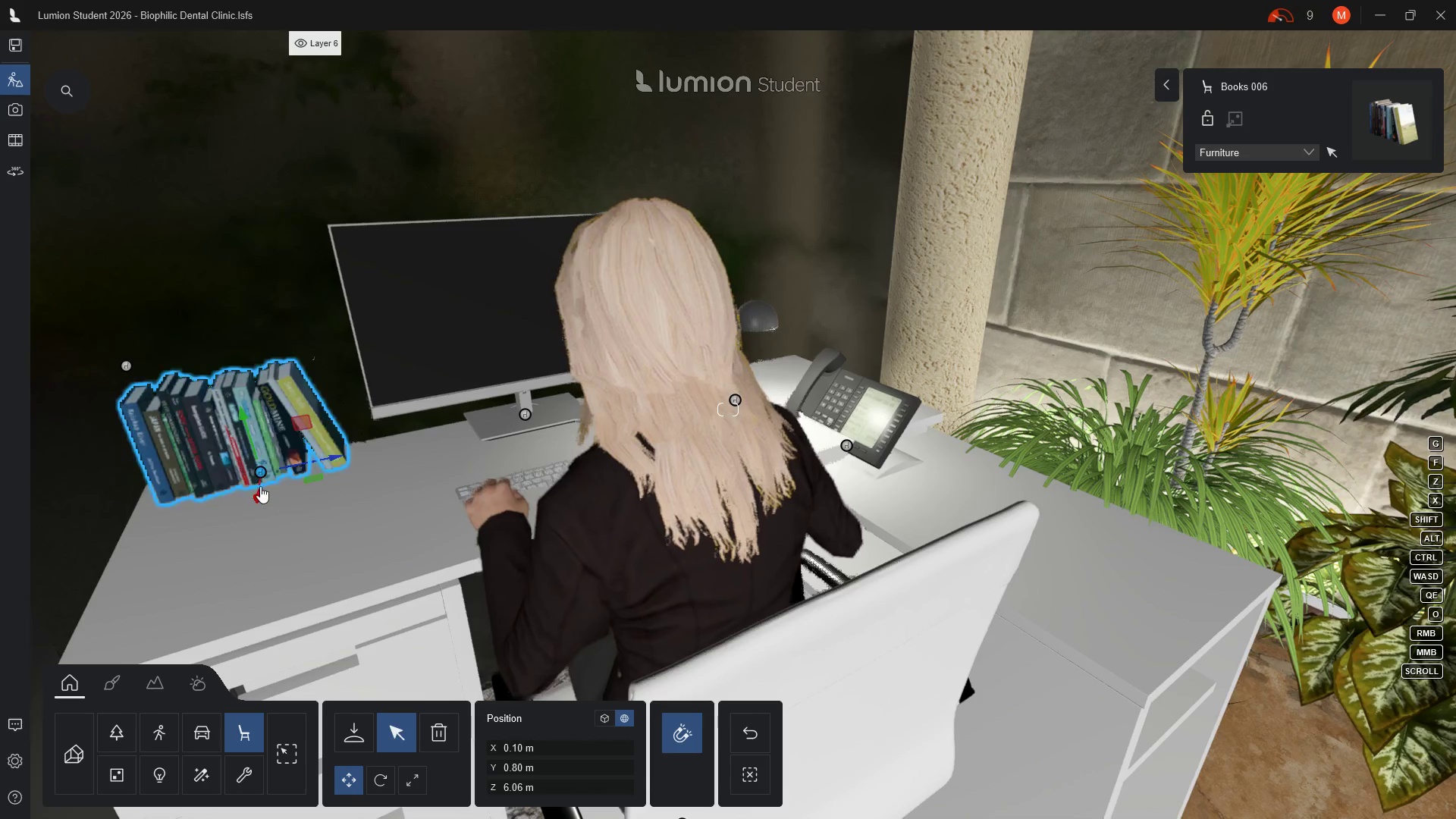 
left_click_drag(start_coordinate=[258, 489], to_coordinate=[253, 508])
 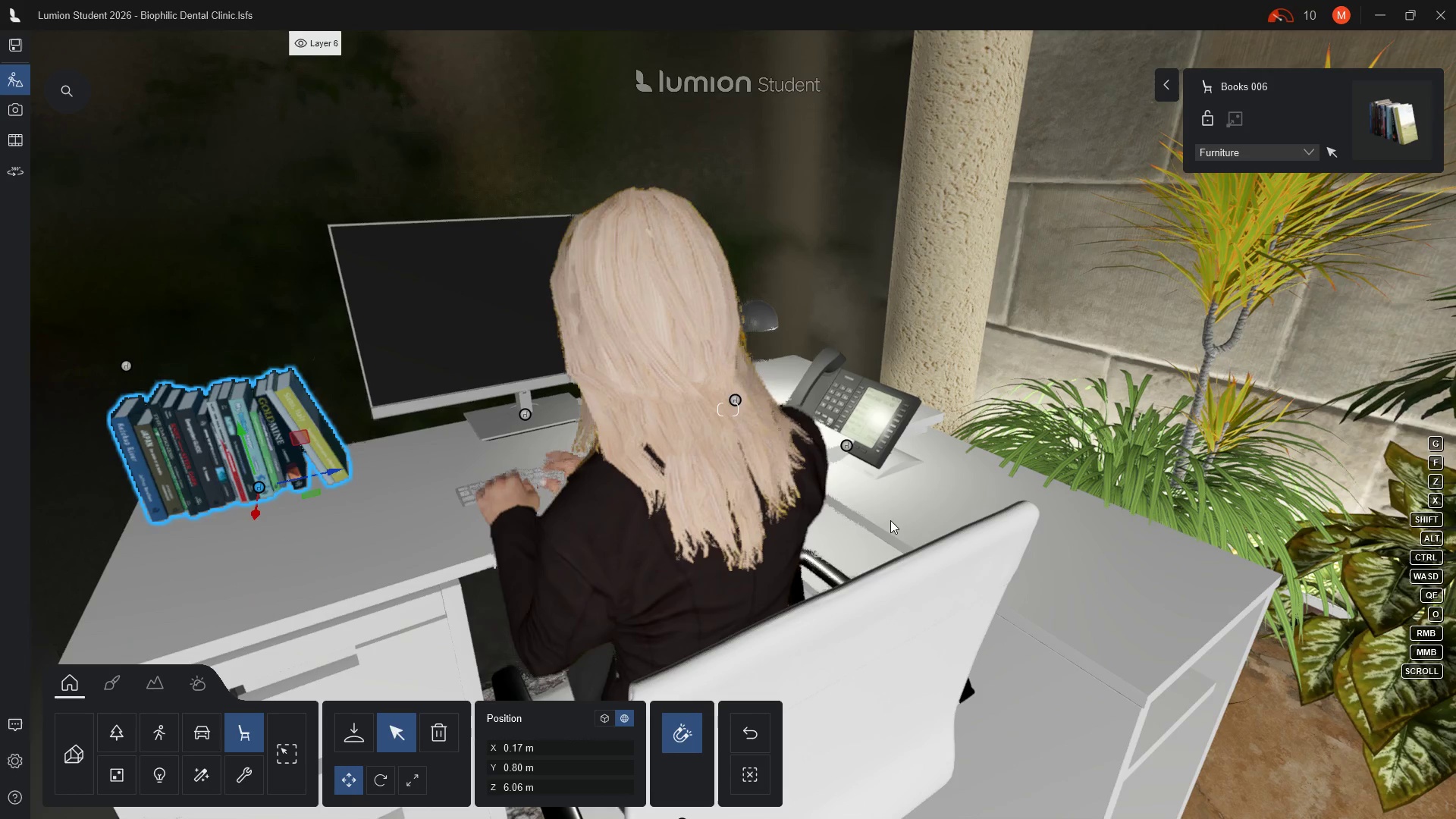 
hold_key(key=A, duration=0.58)
 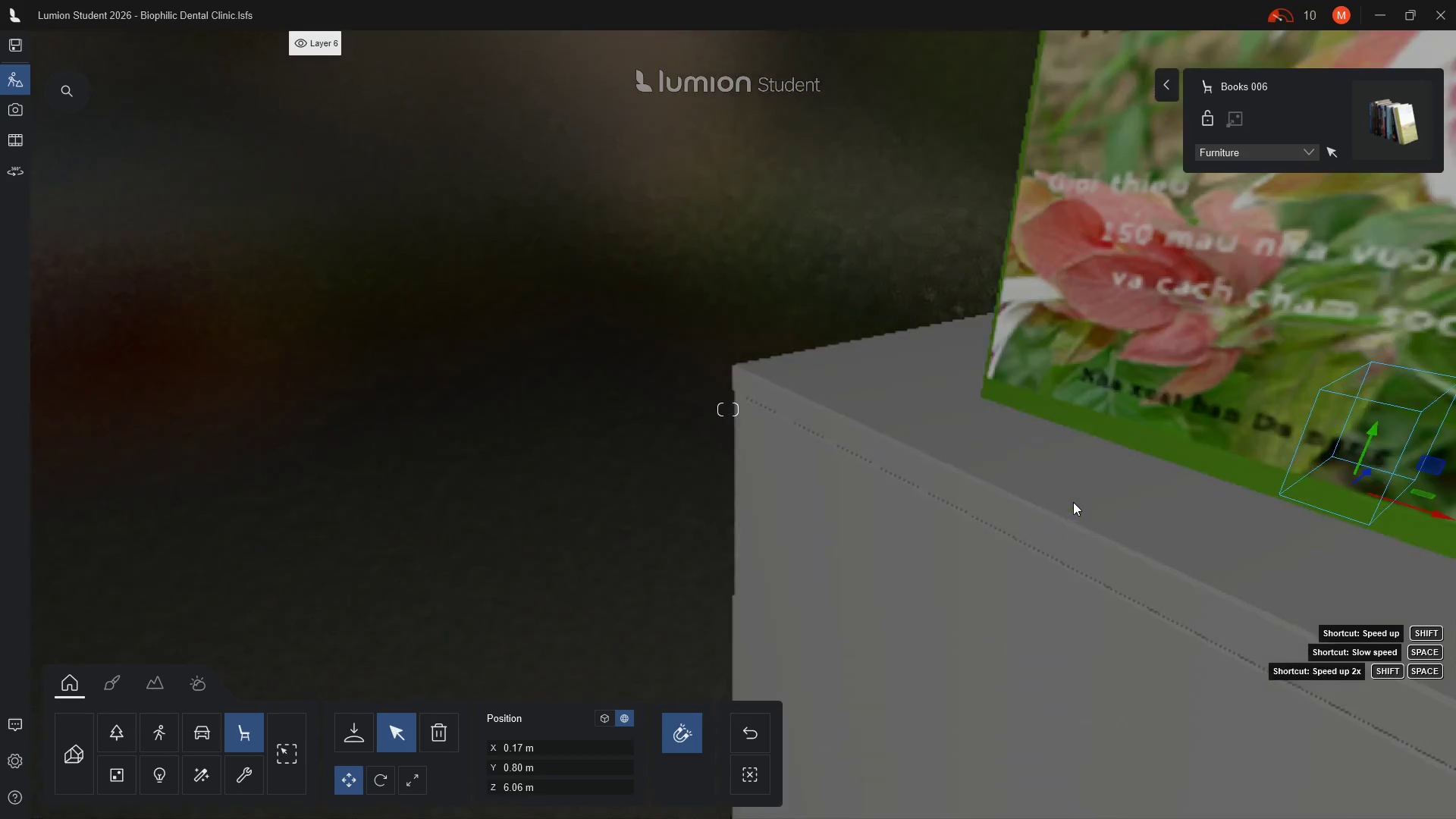 
scroll: coordinate [1086, 479], scroll_direction: down, amount: 7.0
 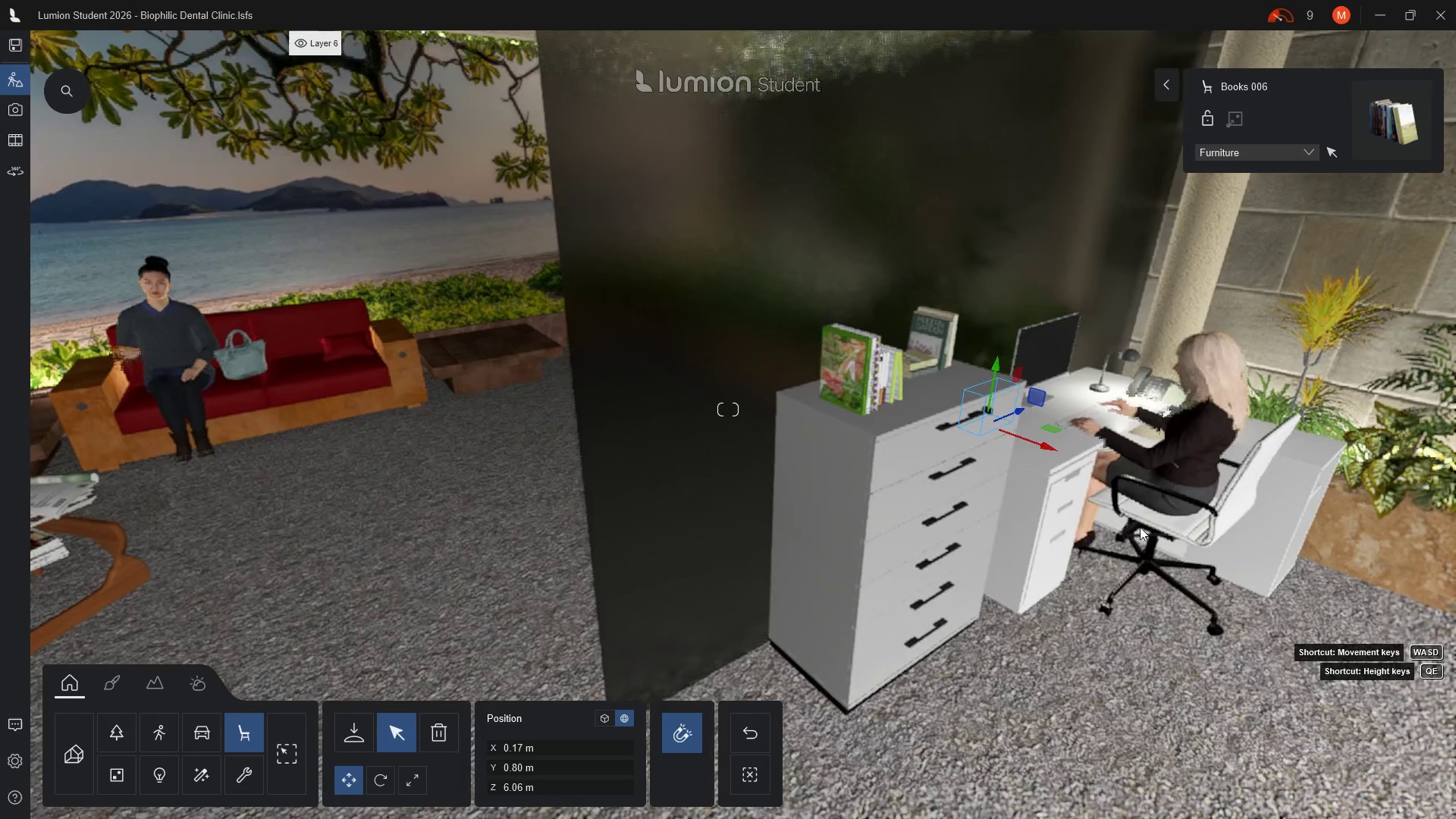 
wait(5.35)
 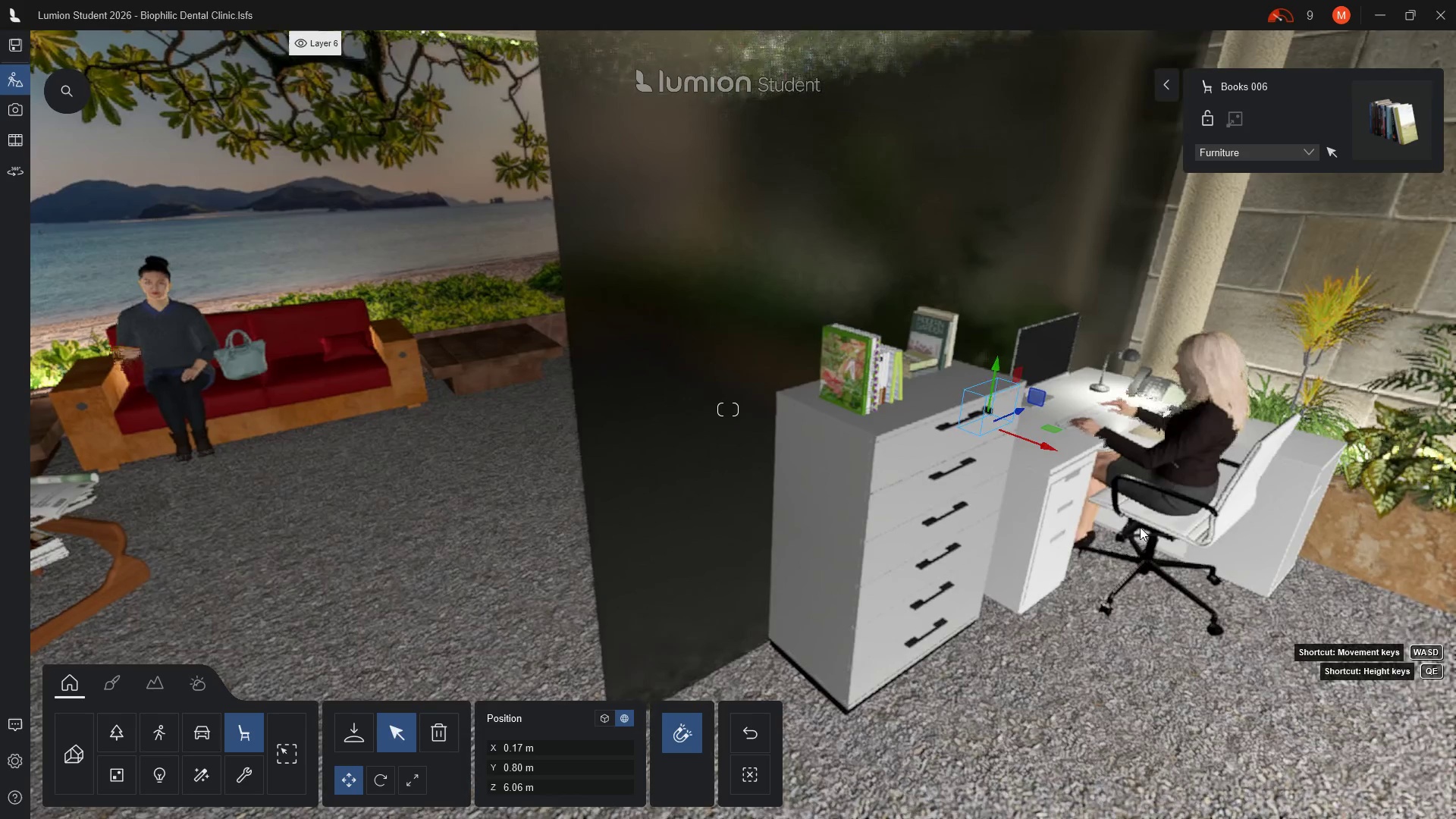 
hold_key(key=A, duration=0.48)
 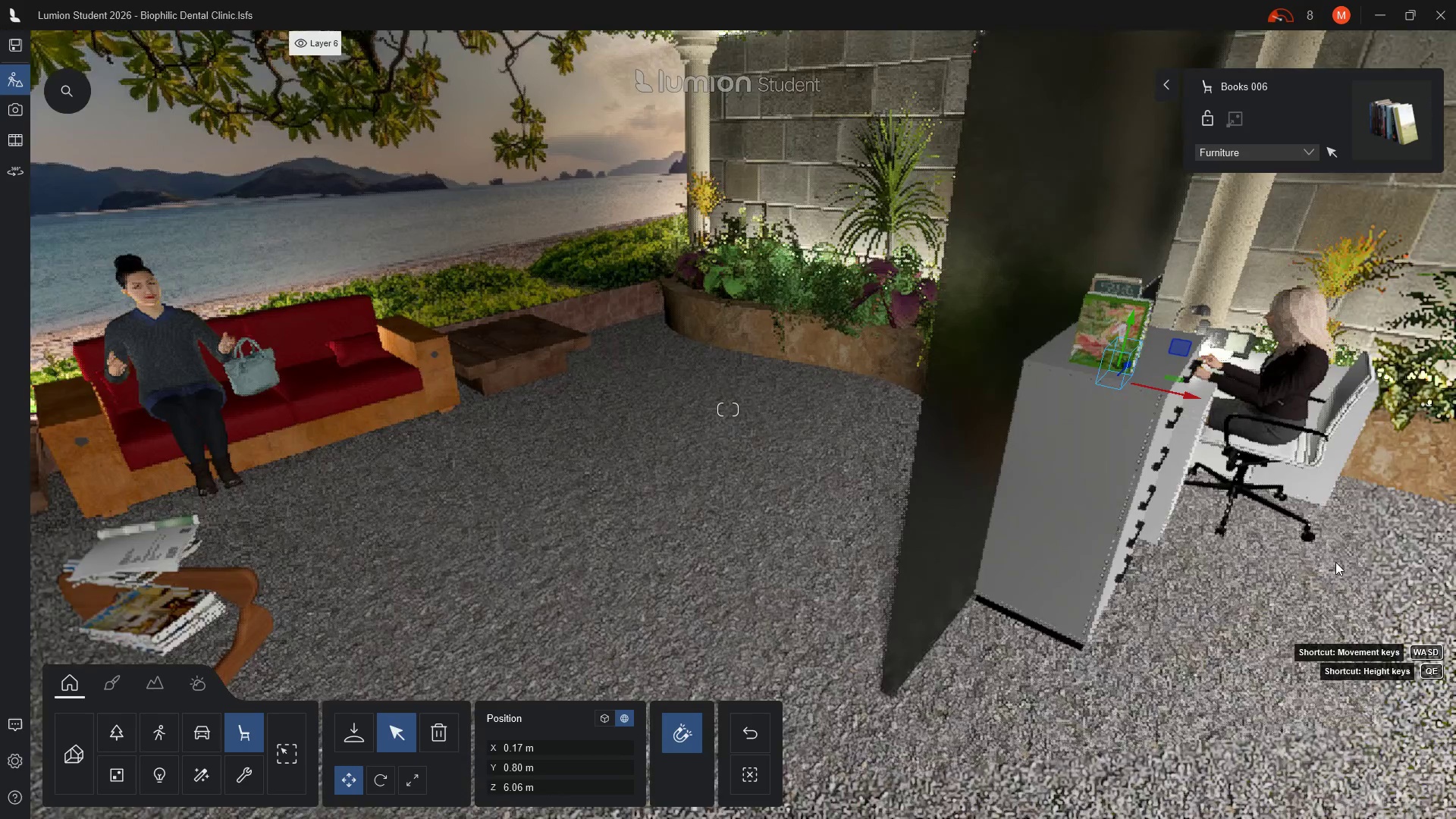 
hold_key(key=A, duration=0.67)
 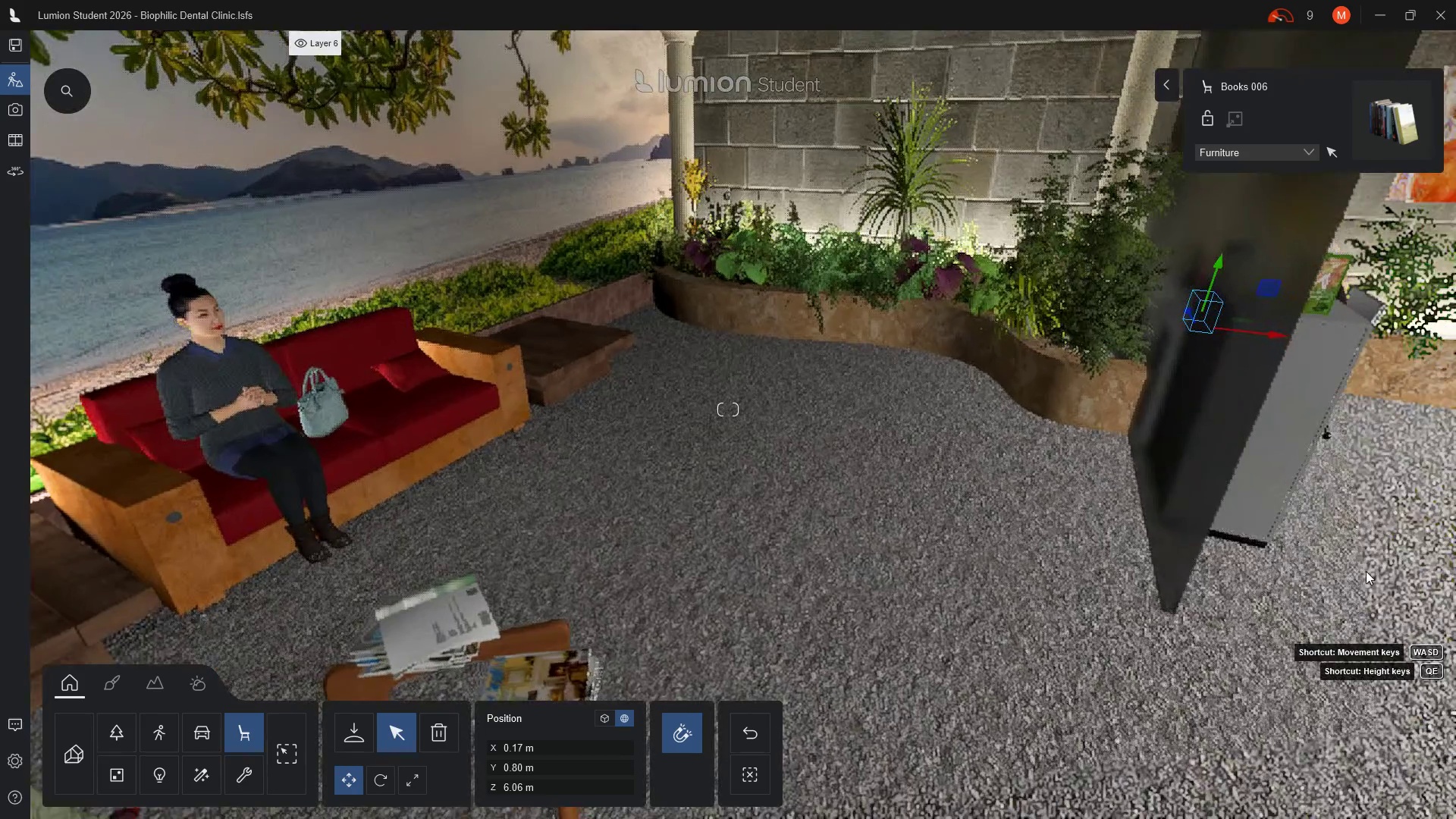 
key(A)
 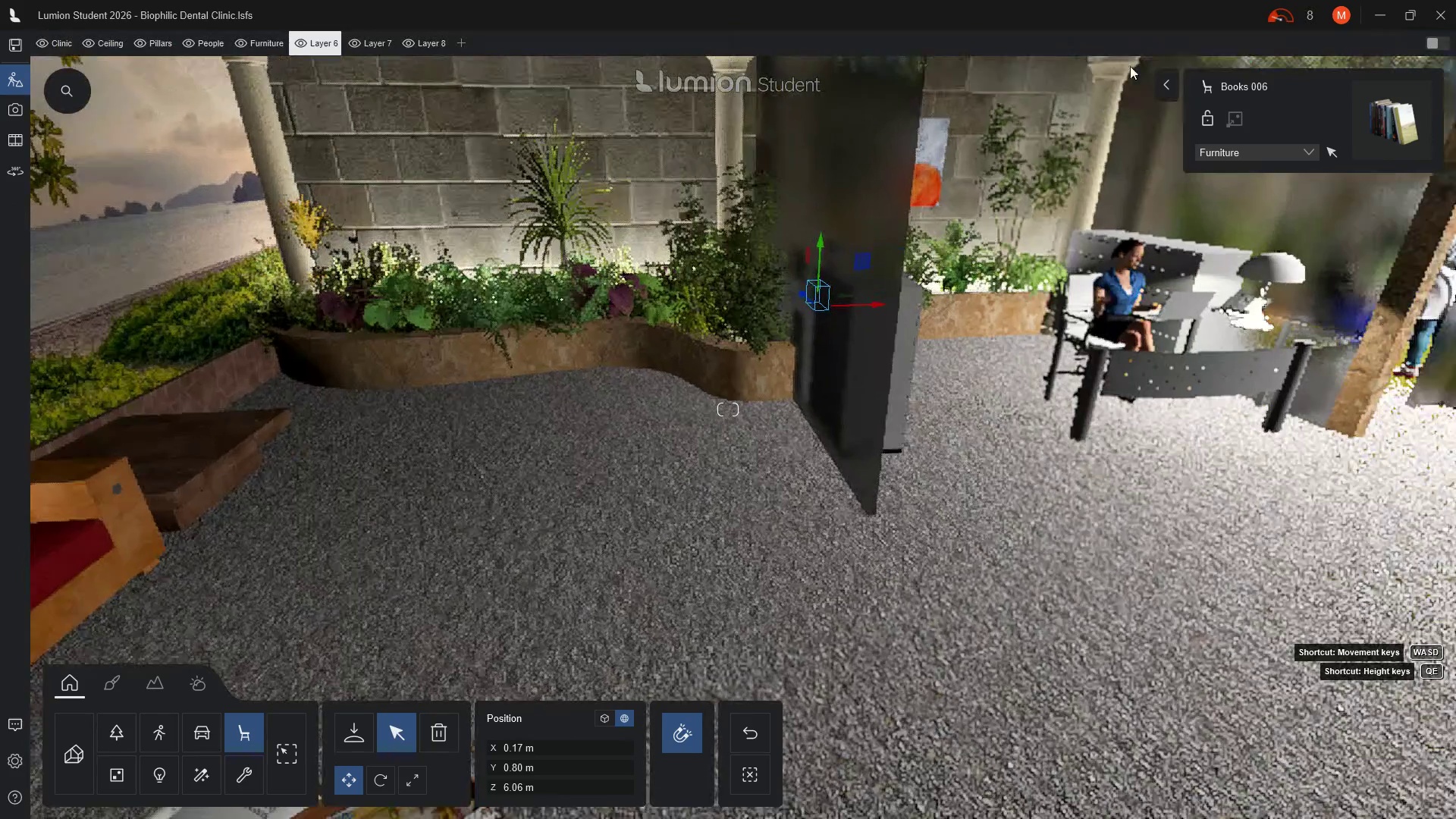 
wait(7.52)
 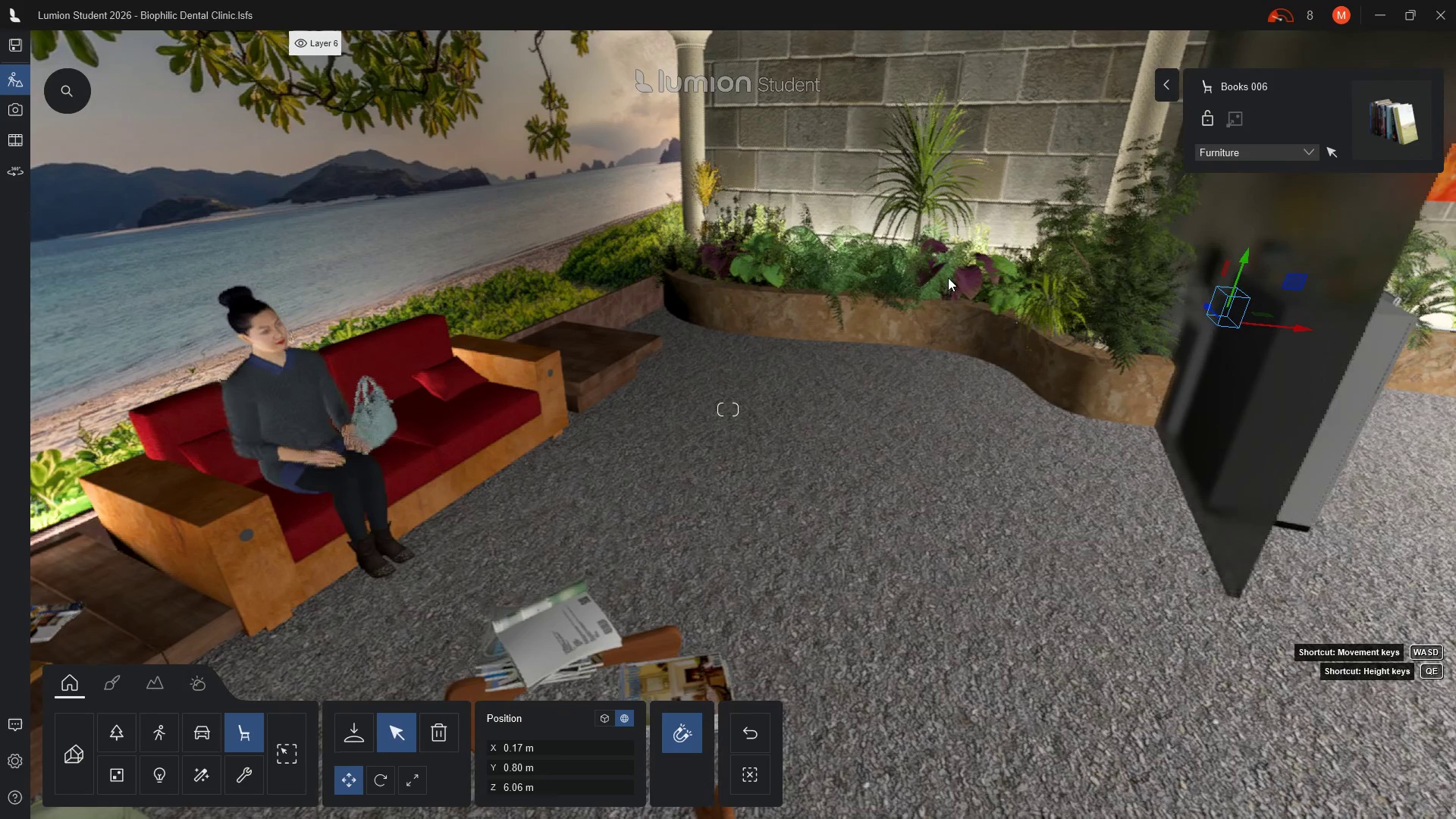 
scroll: coordinate [1190, 460], scroll_direction: up, amount: 6.0
 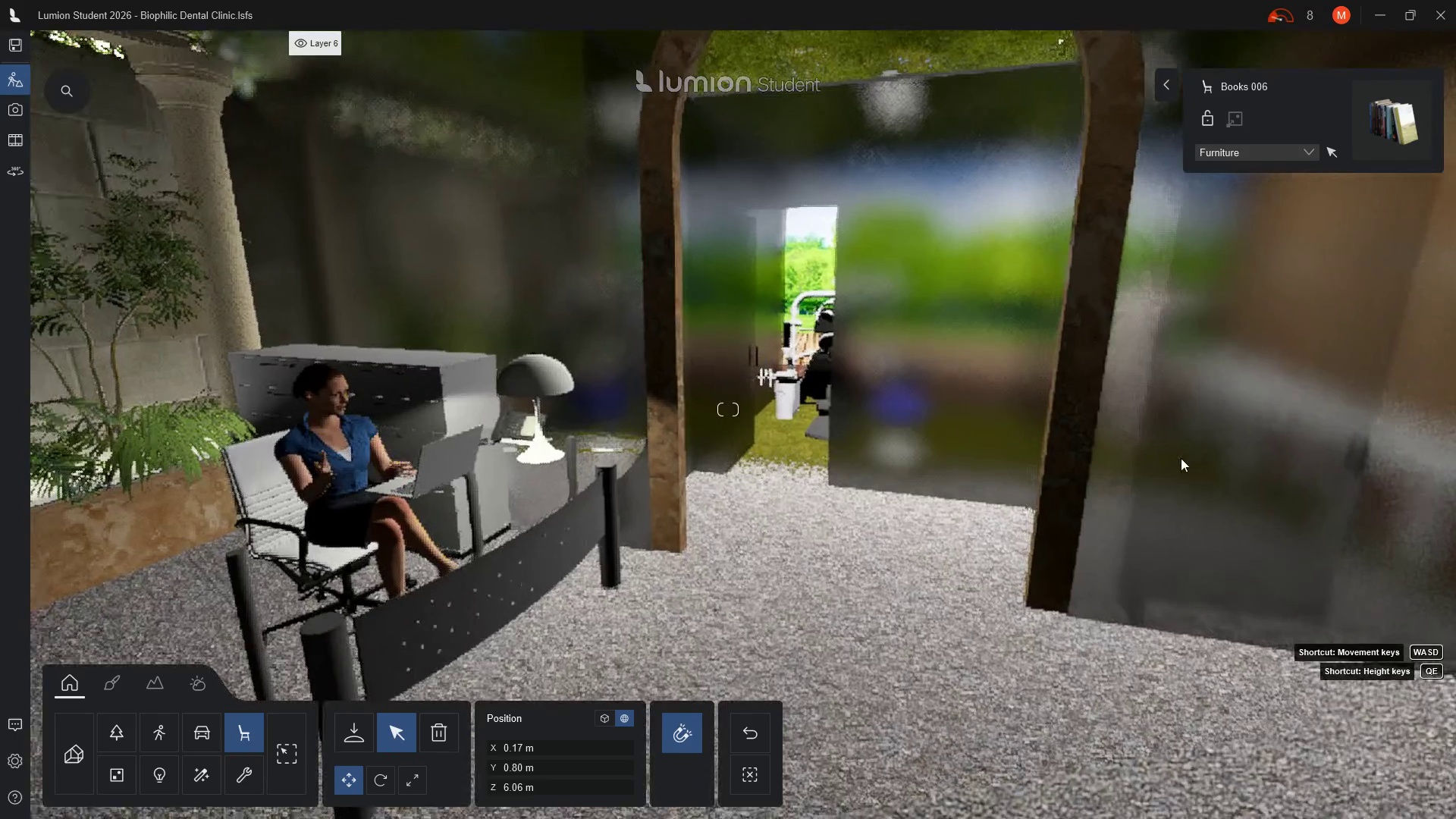 
left_click([7, 116])
 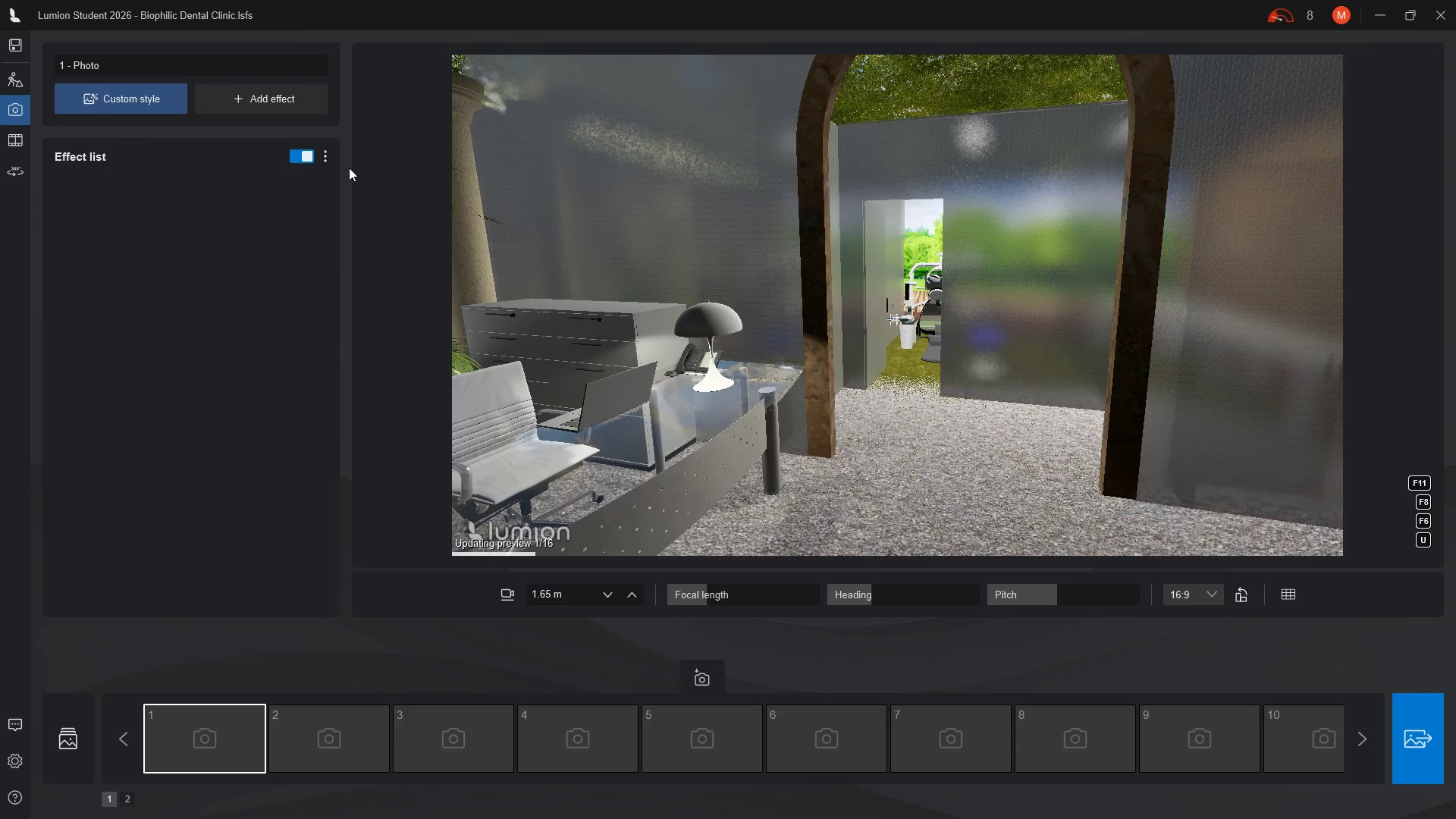 
scroll: coordinate [1181, 458], scroll_direction: up, amount: 1.0
 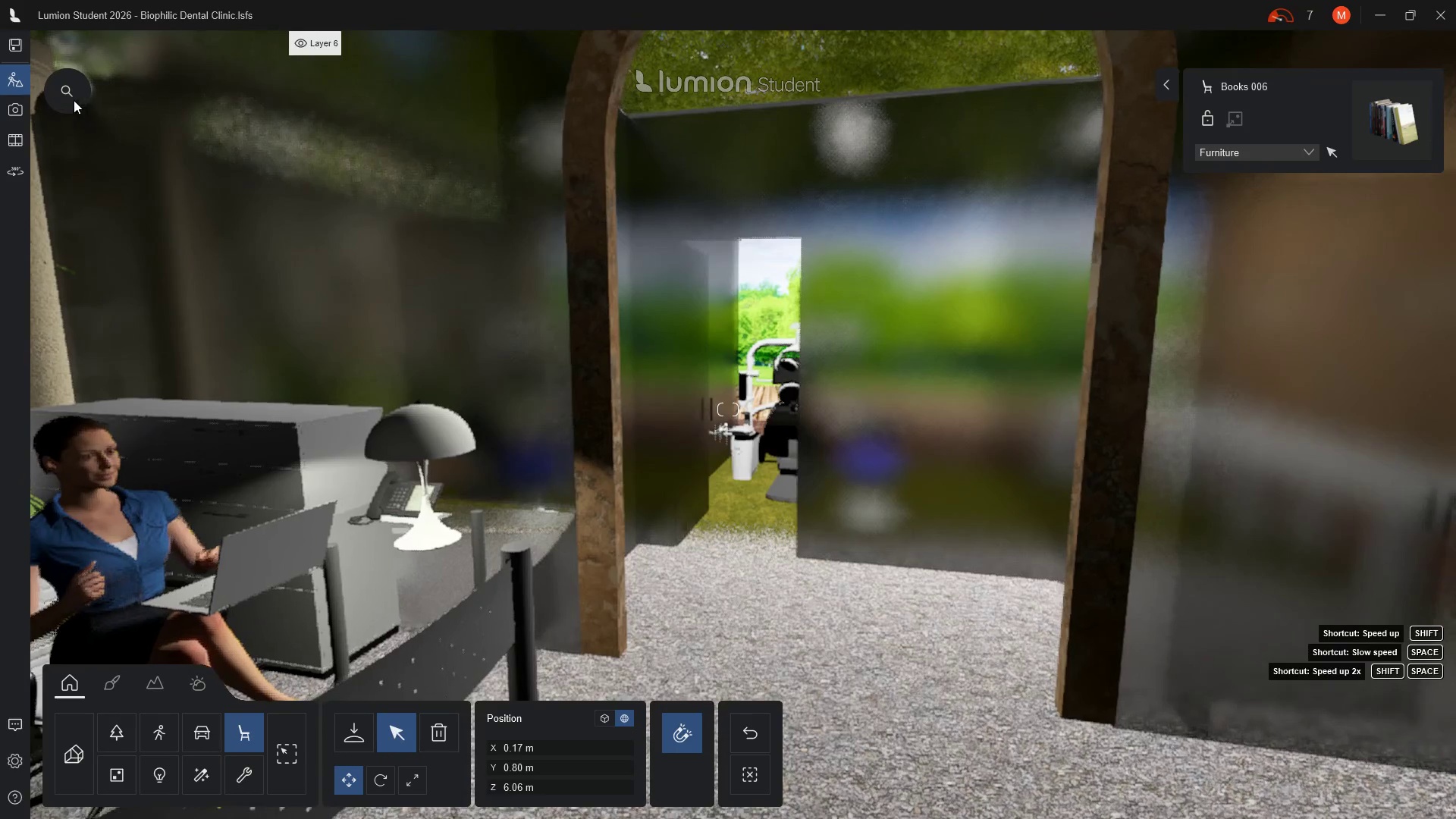 
left_click([907, 262])
 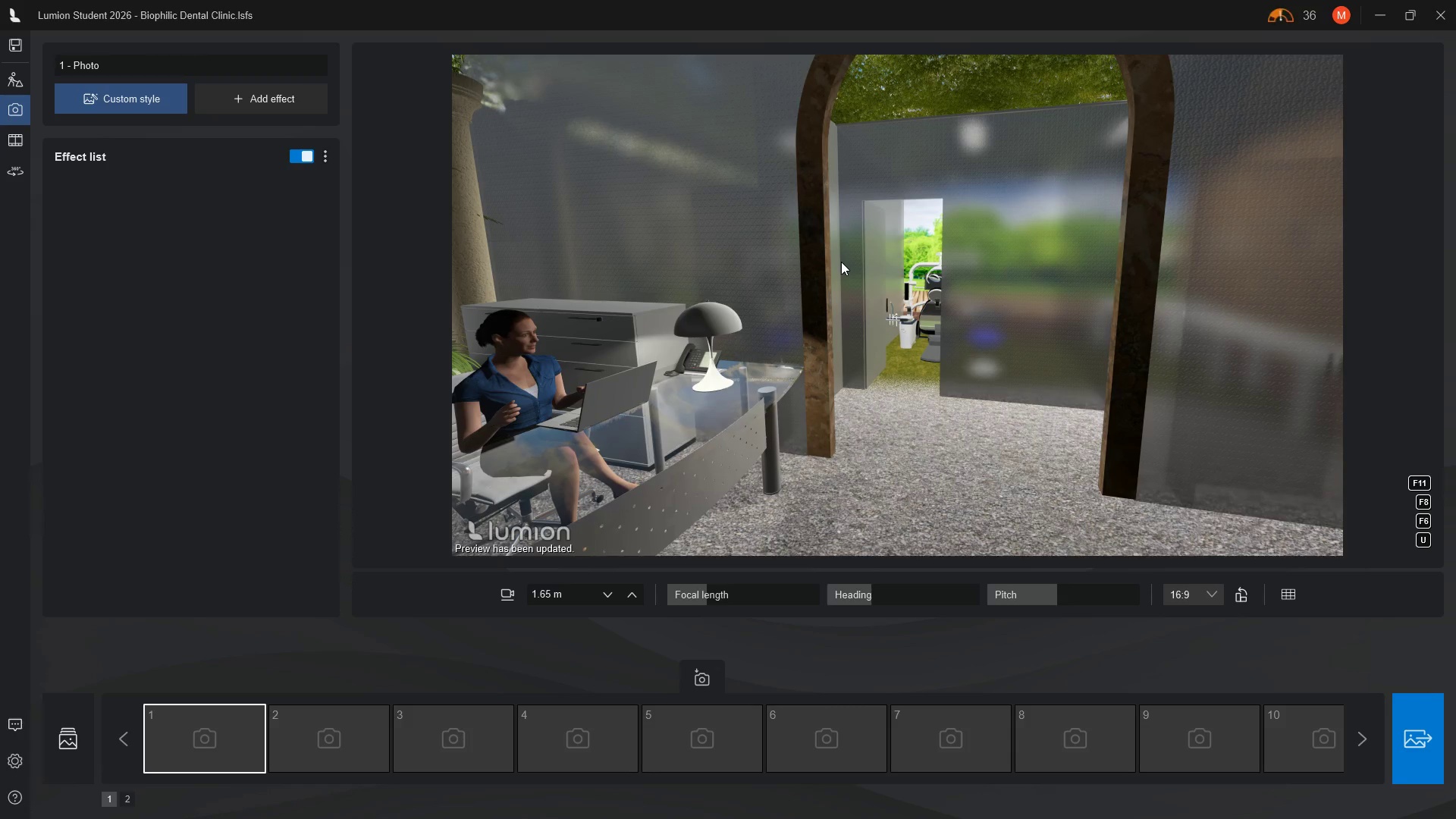 
wait(10.14)
 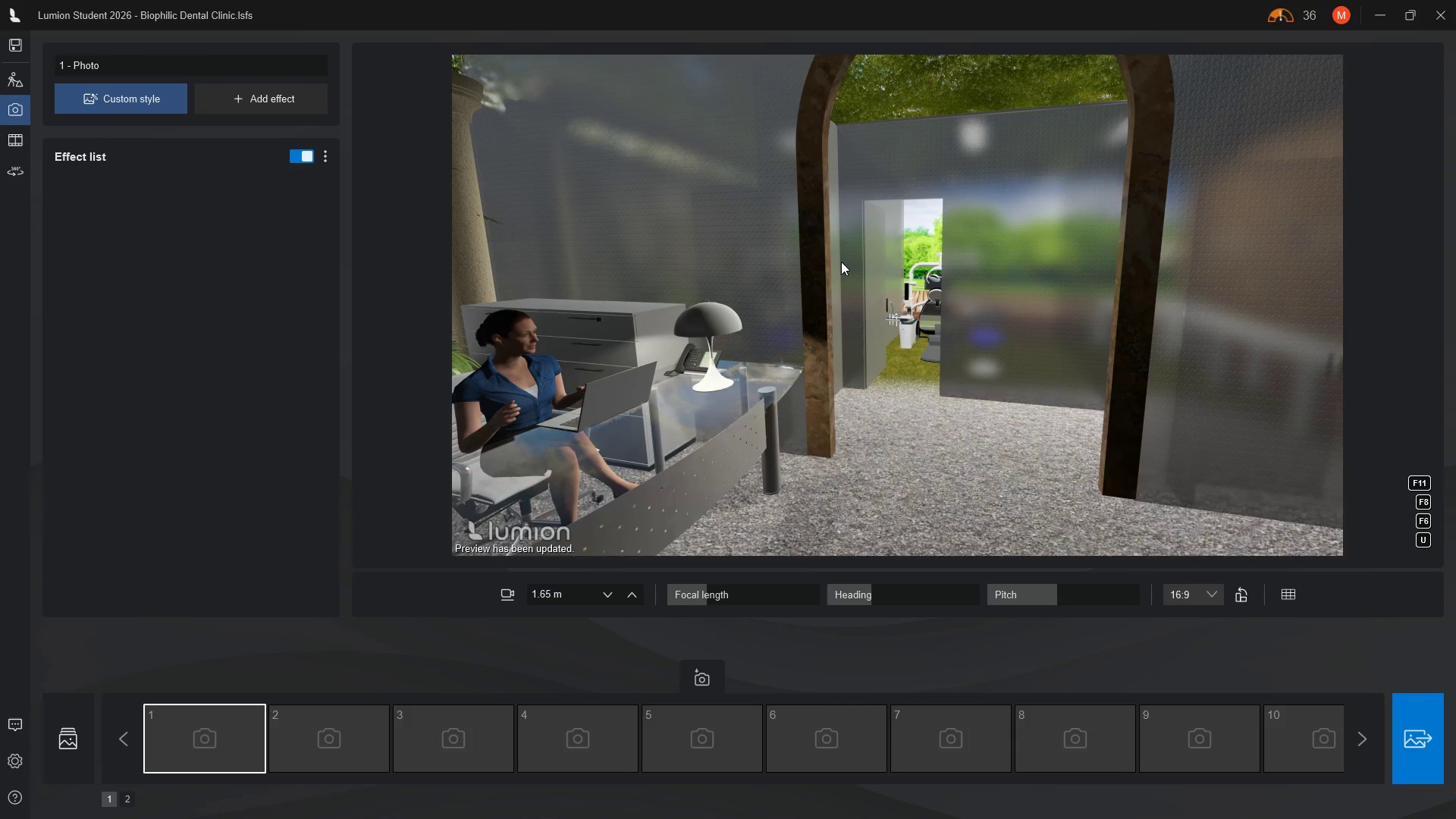 
left_click([984, 375])
 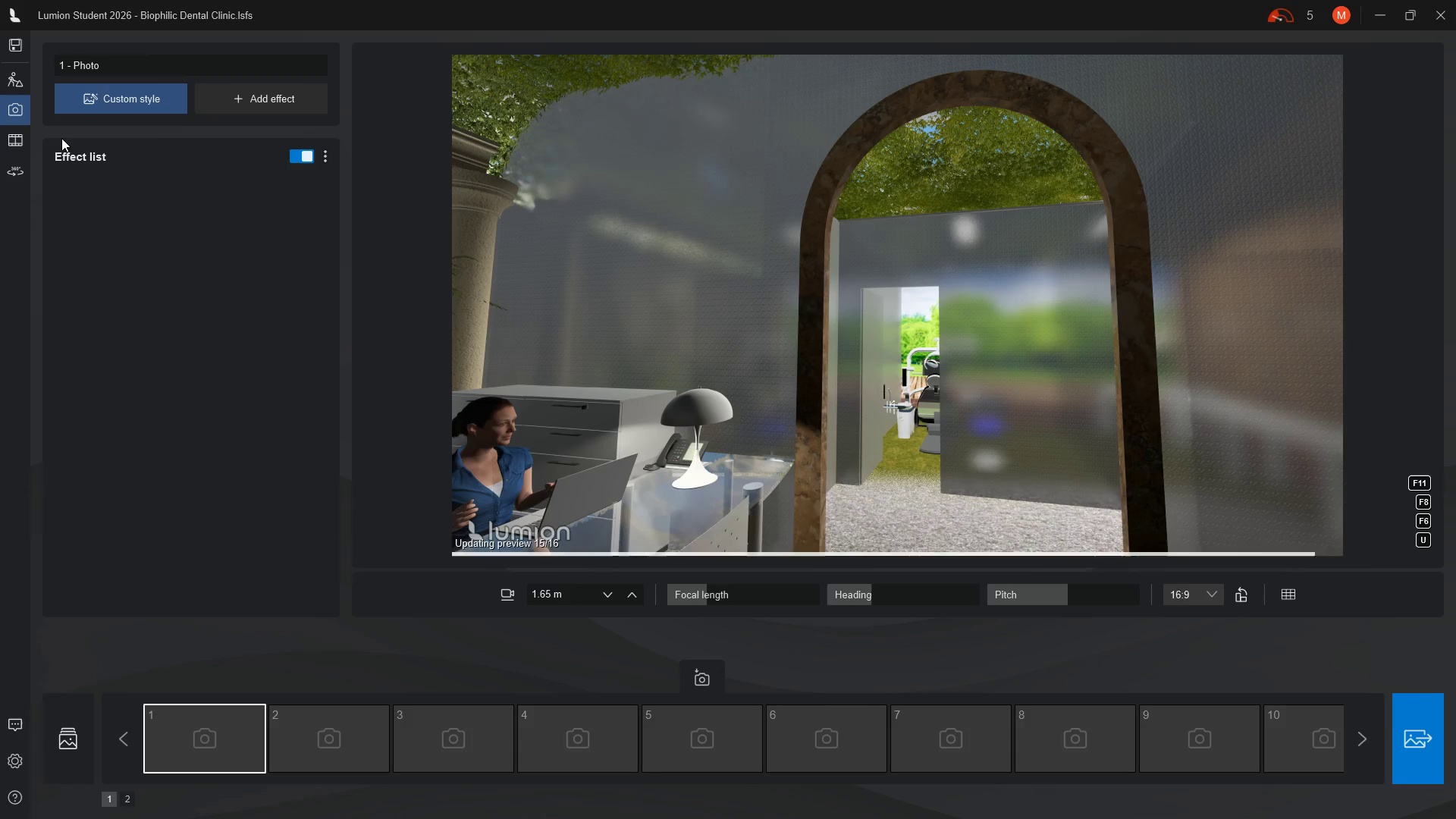 
left_click([19, 78])
 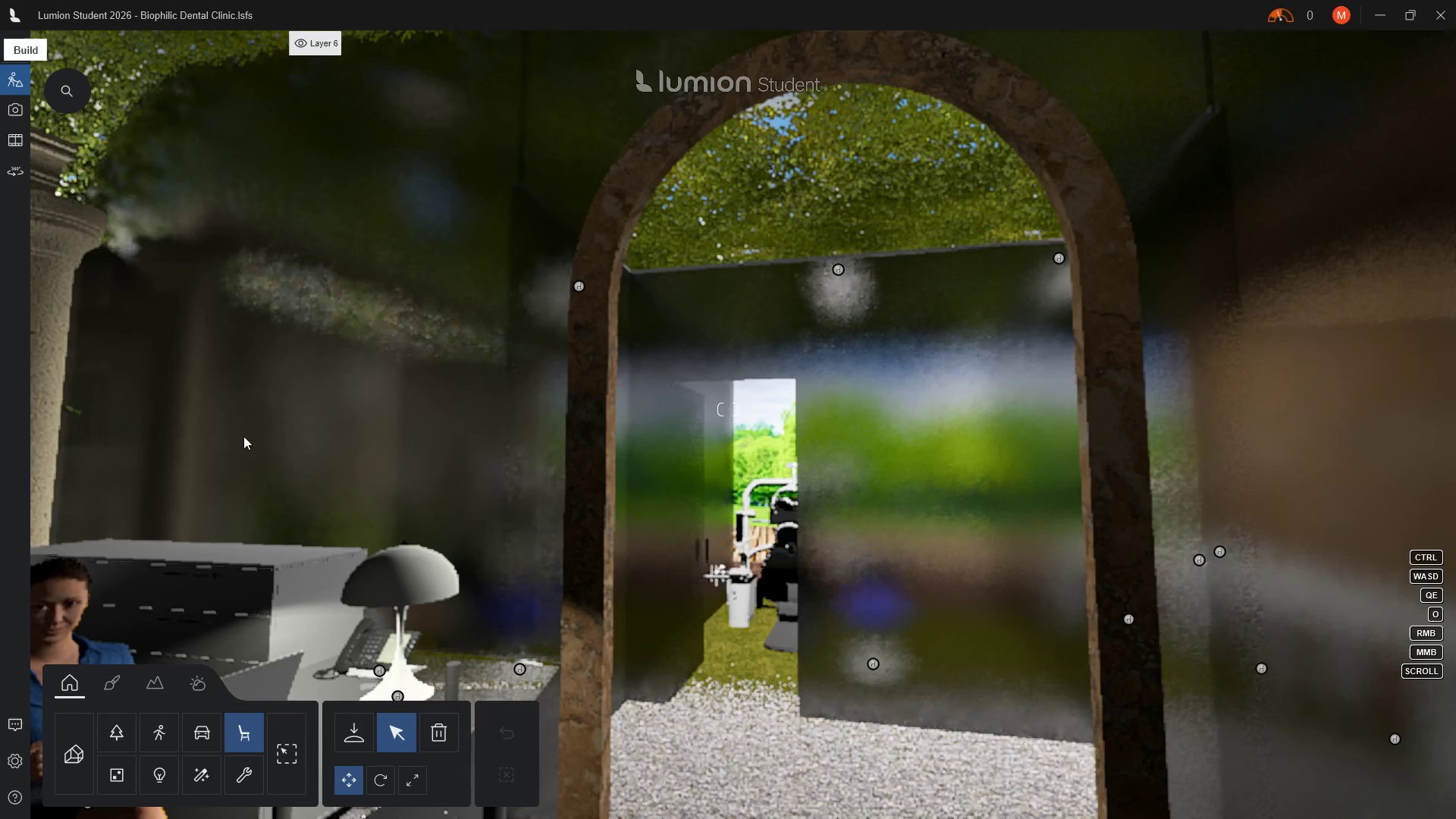 
left_click([331, 291])
 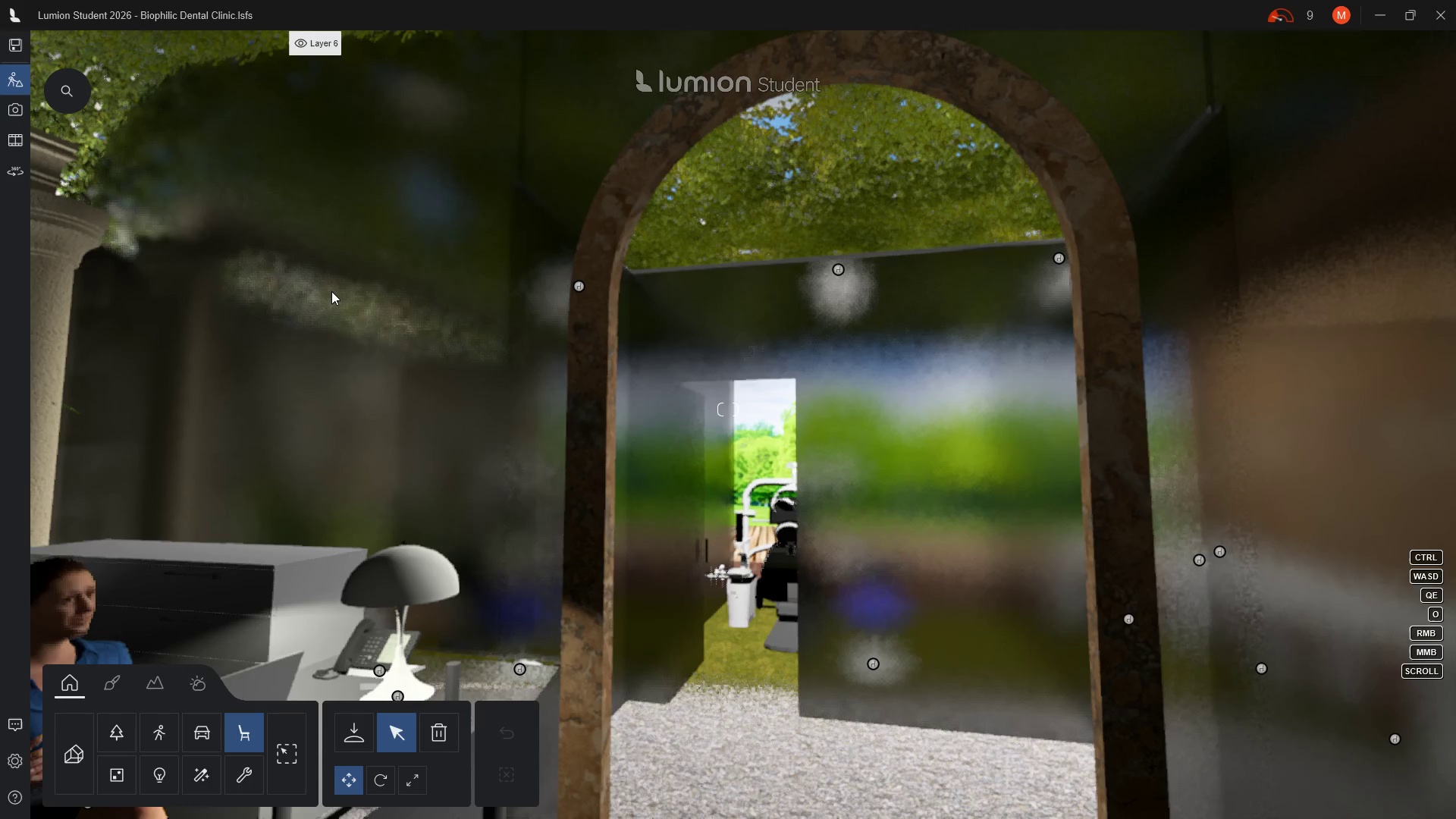 
double_click([331, 291])
 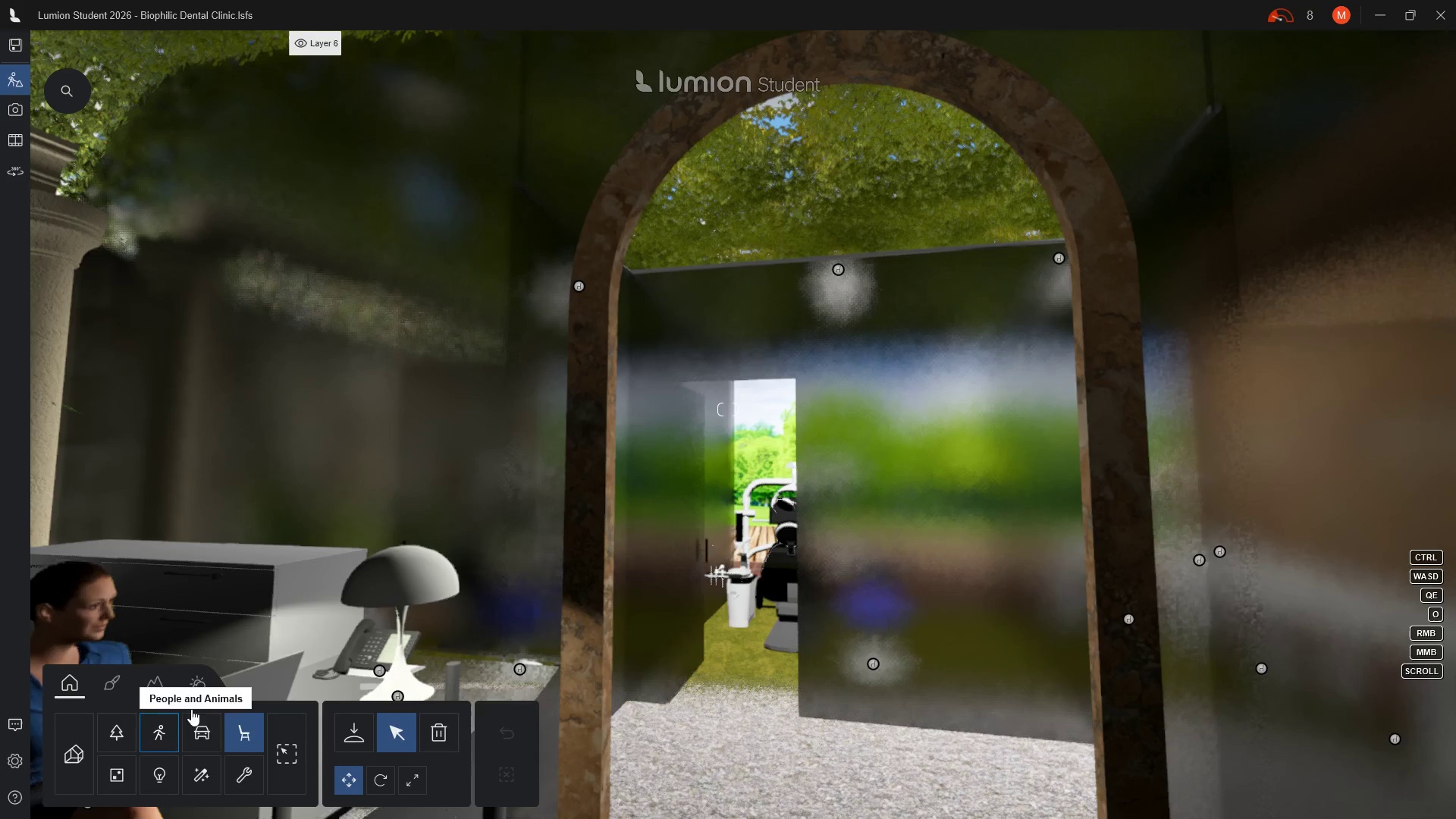 
left_click([115, 687])
 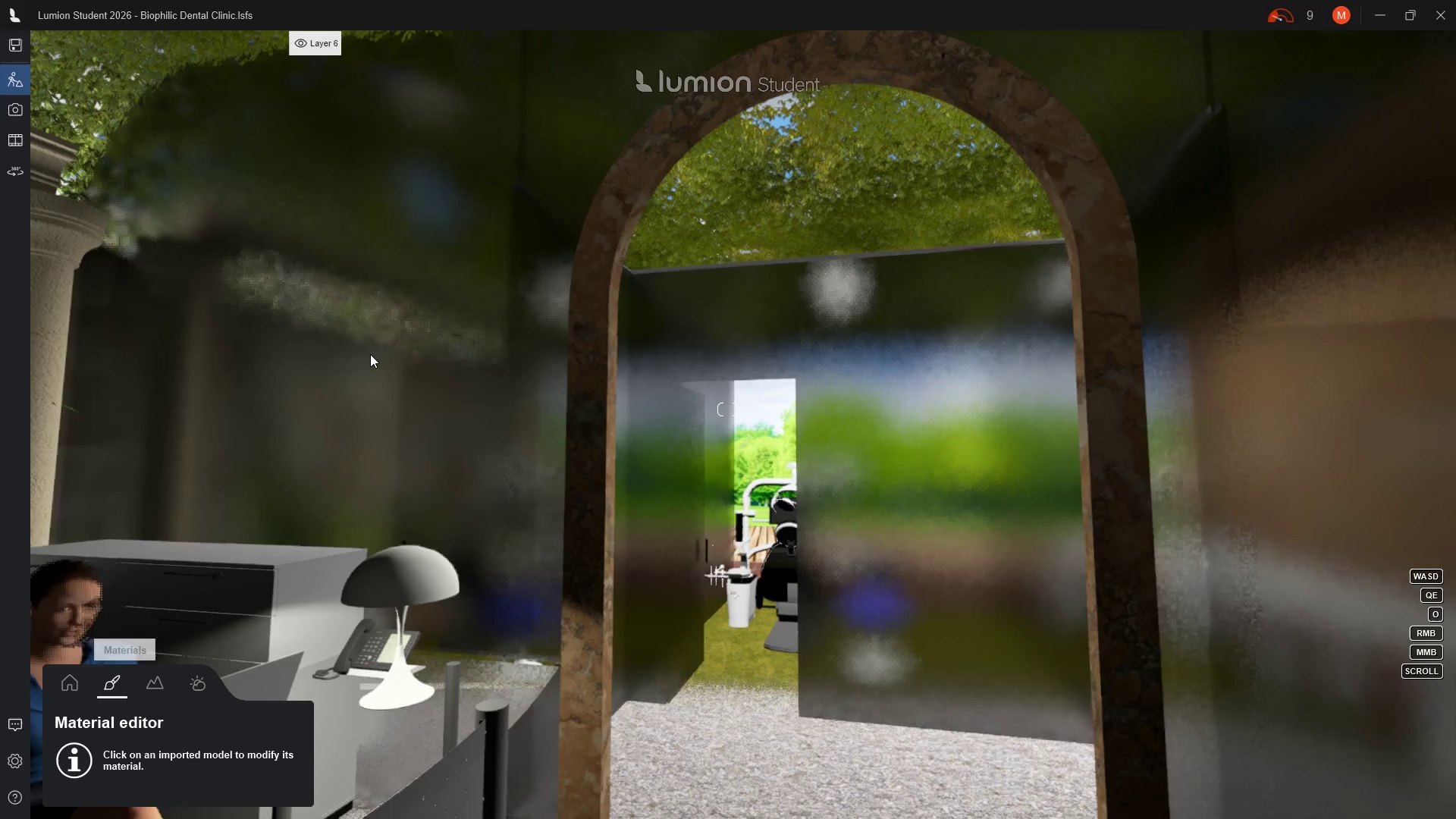 
left_click([370, 354])
 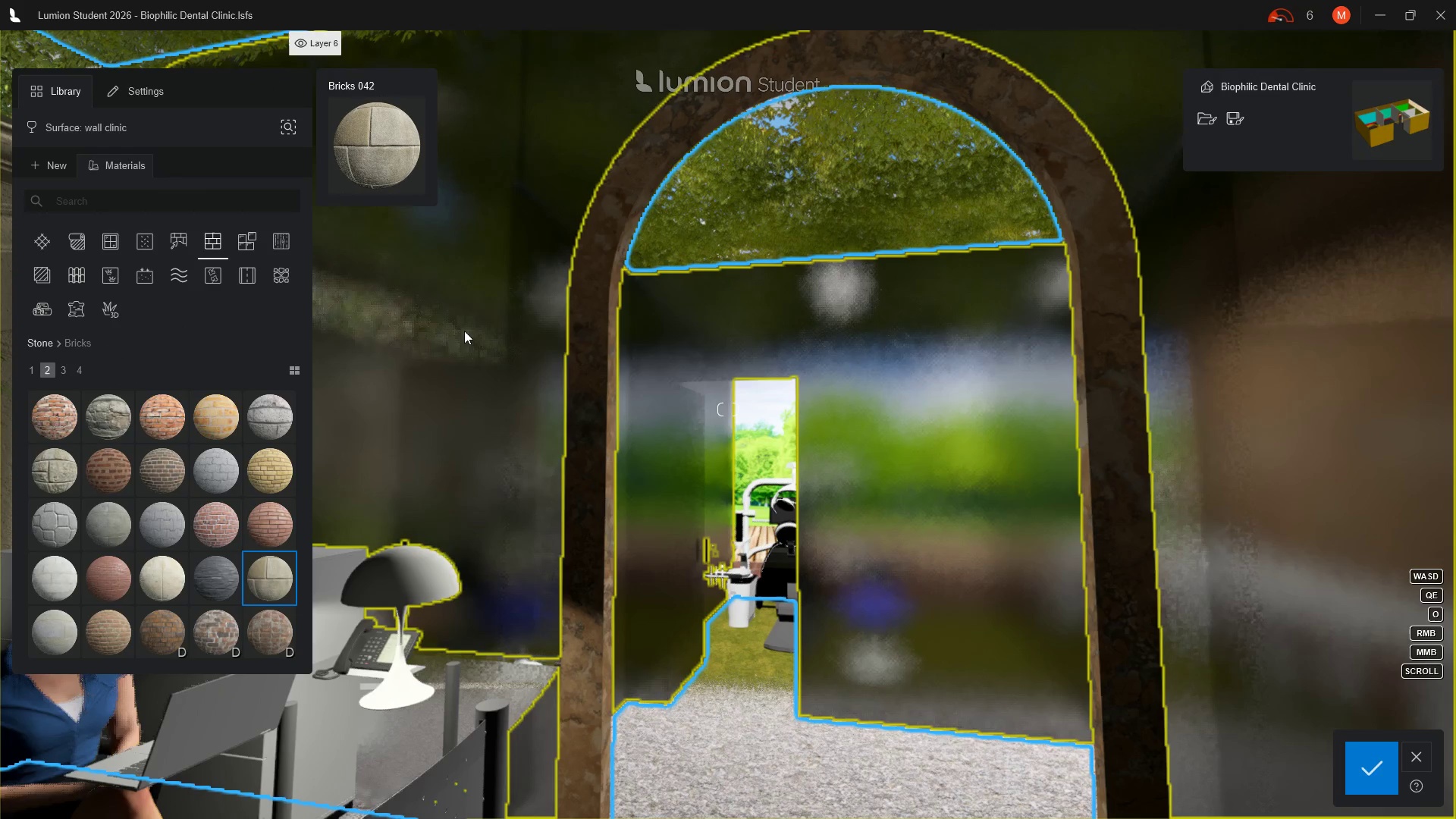 
double_click([469, 329])
 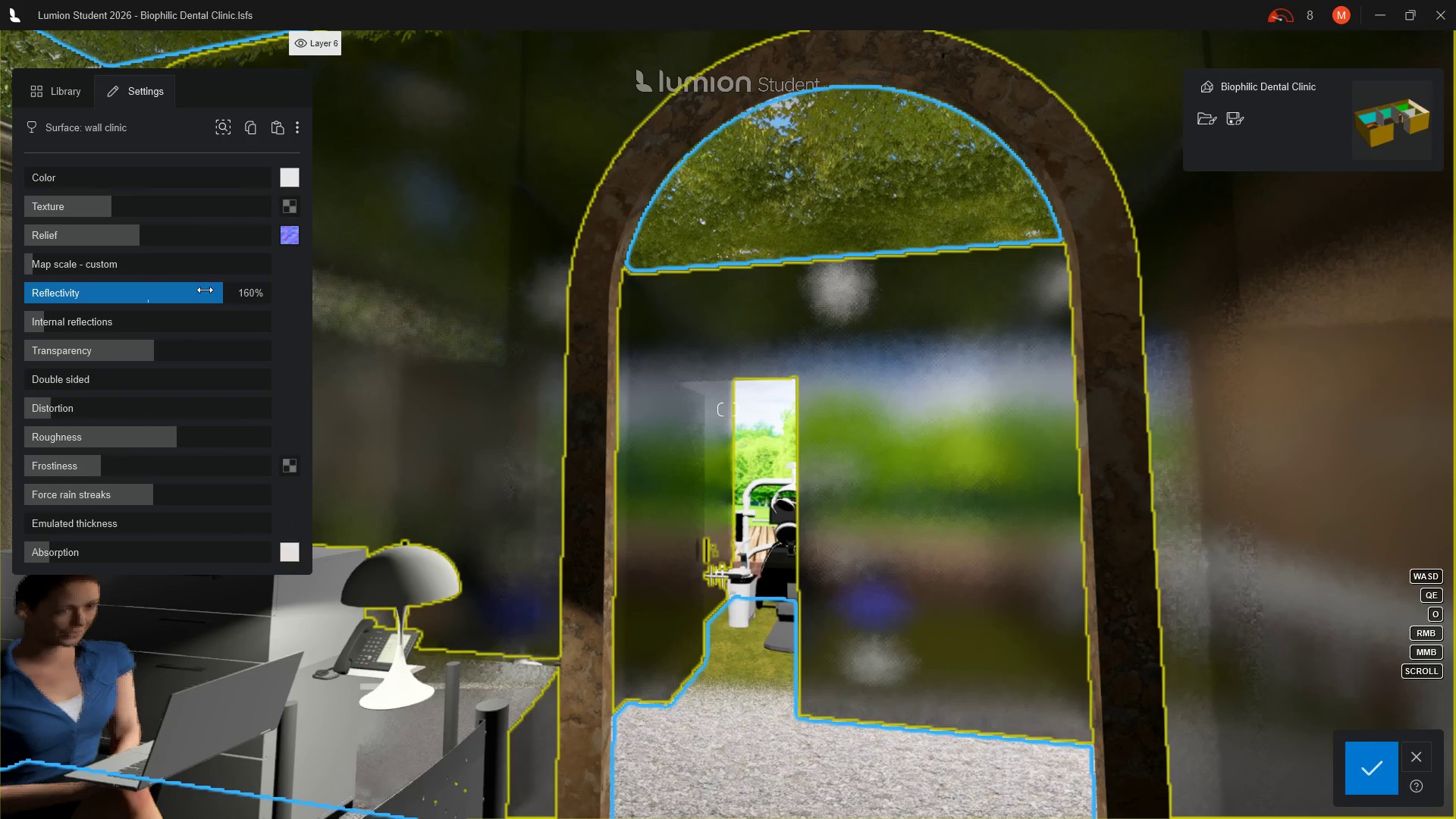 
left_click_drag(start_coordinate=[220, 293], to_coordinate=[176, 294])
 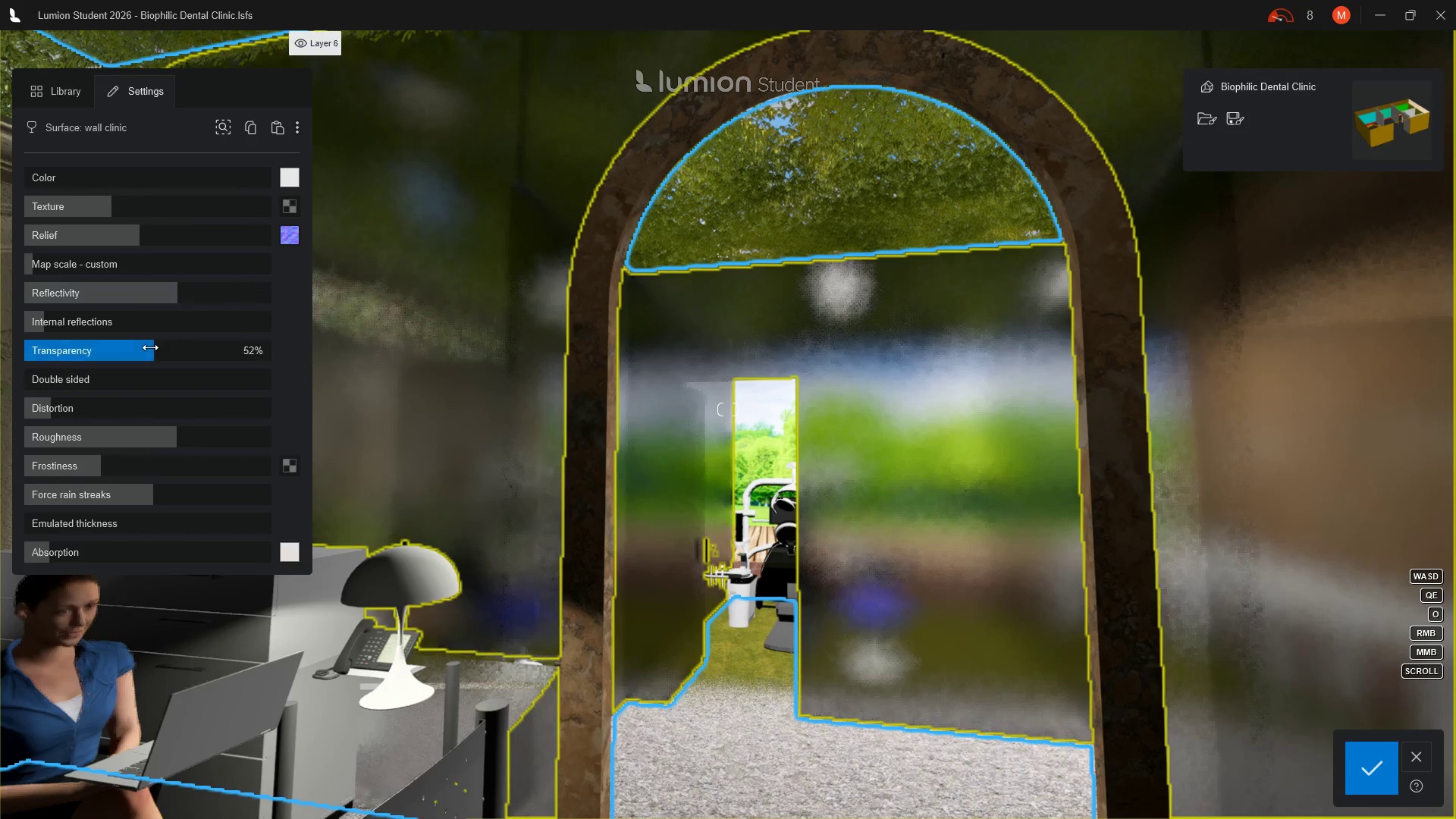 
left_click_drag(start_coordinate=[152, 349], to_coordinate=[201, 349])
 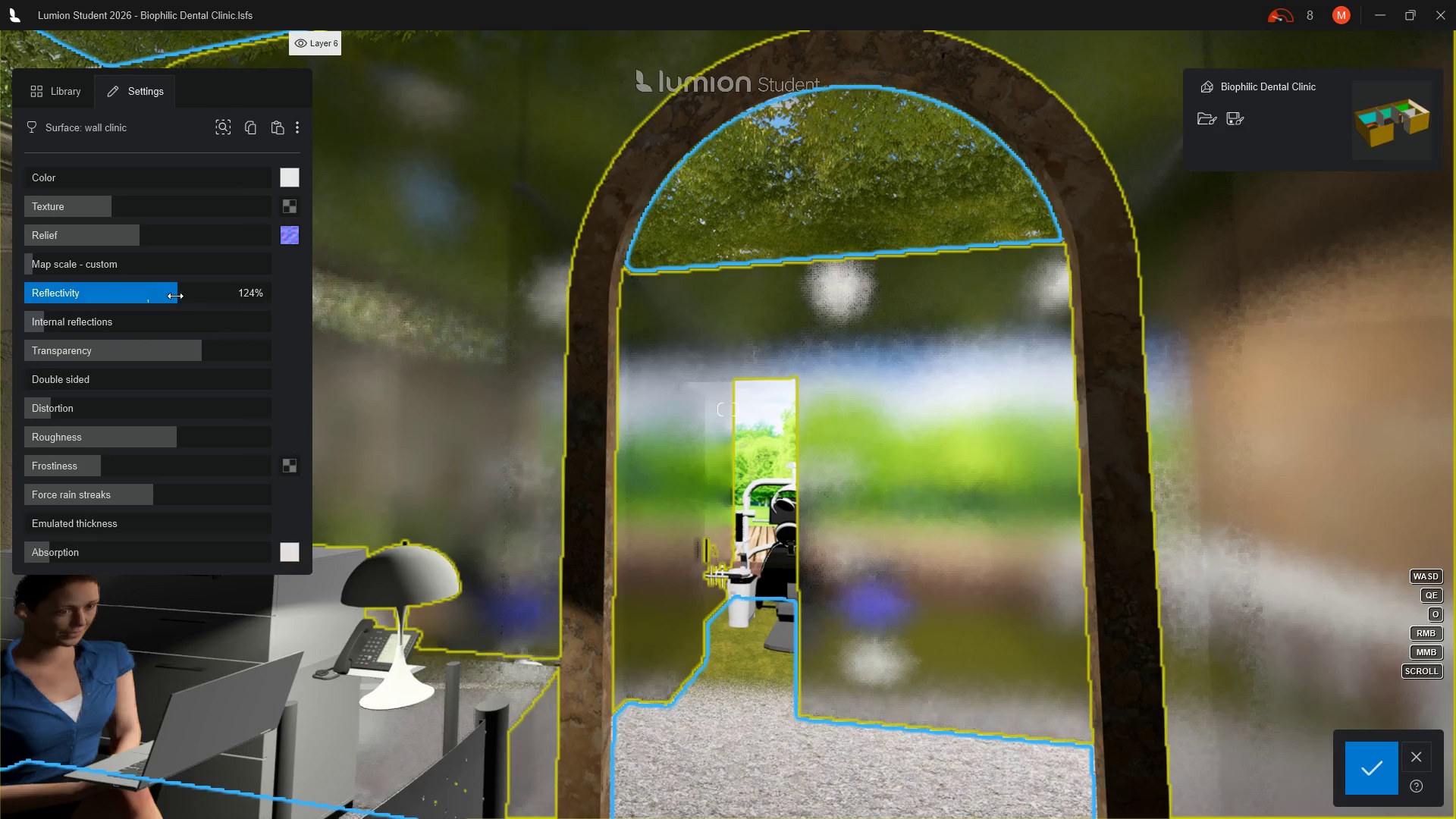 
left_click_drag(start_coordinate=[179, 297], to_coordinate=[157, 297])
 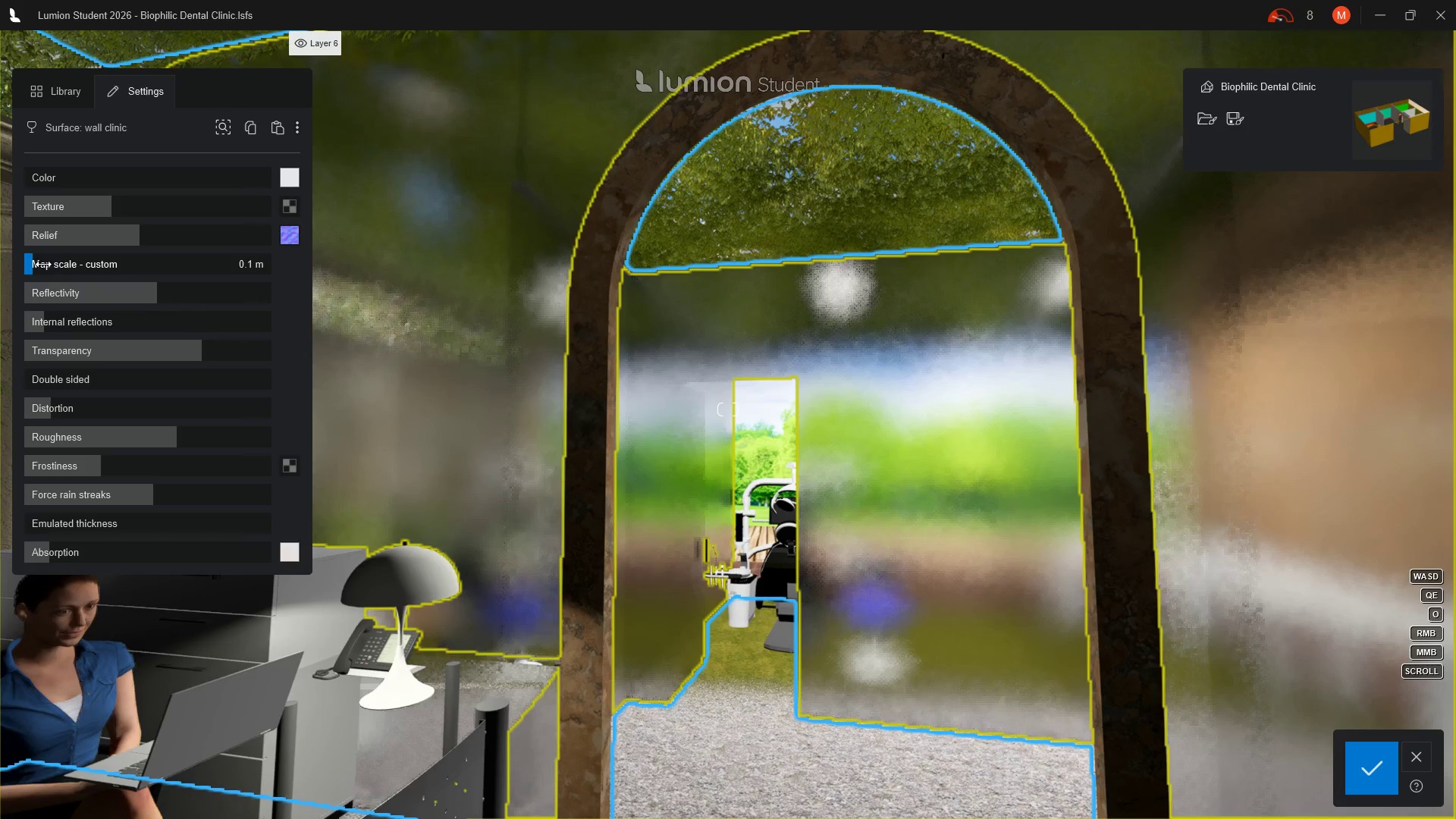 
left_click([43, 264])
 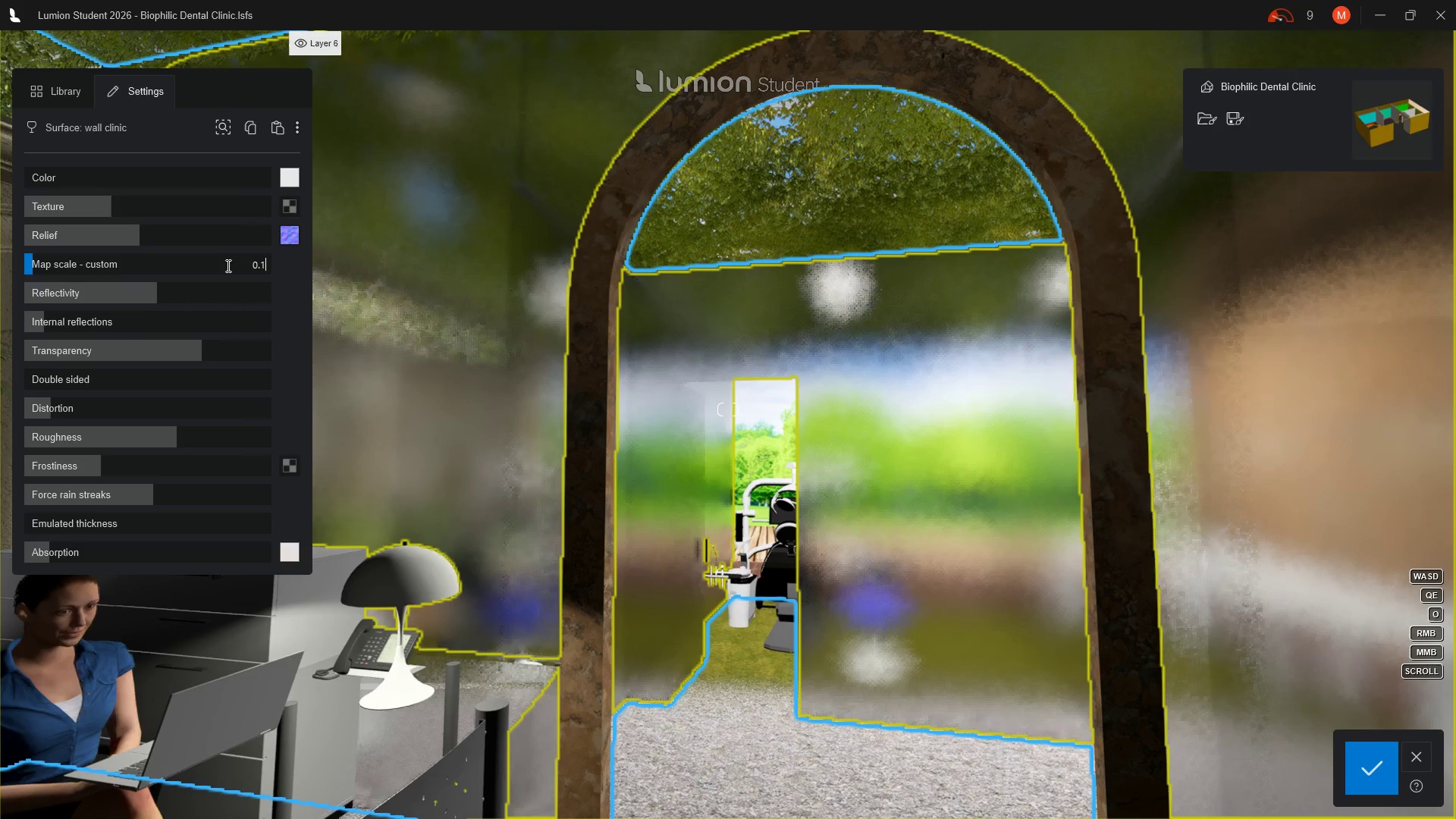 
key(Backspace)
type(05)
 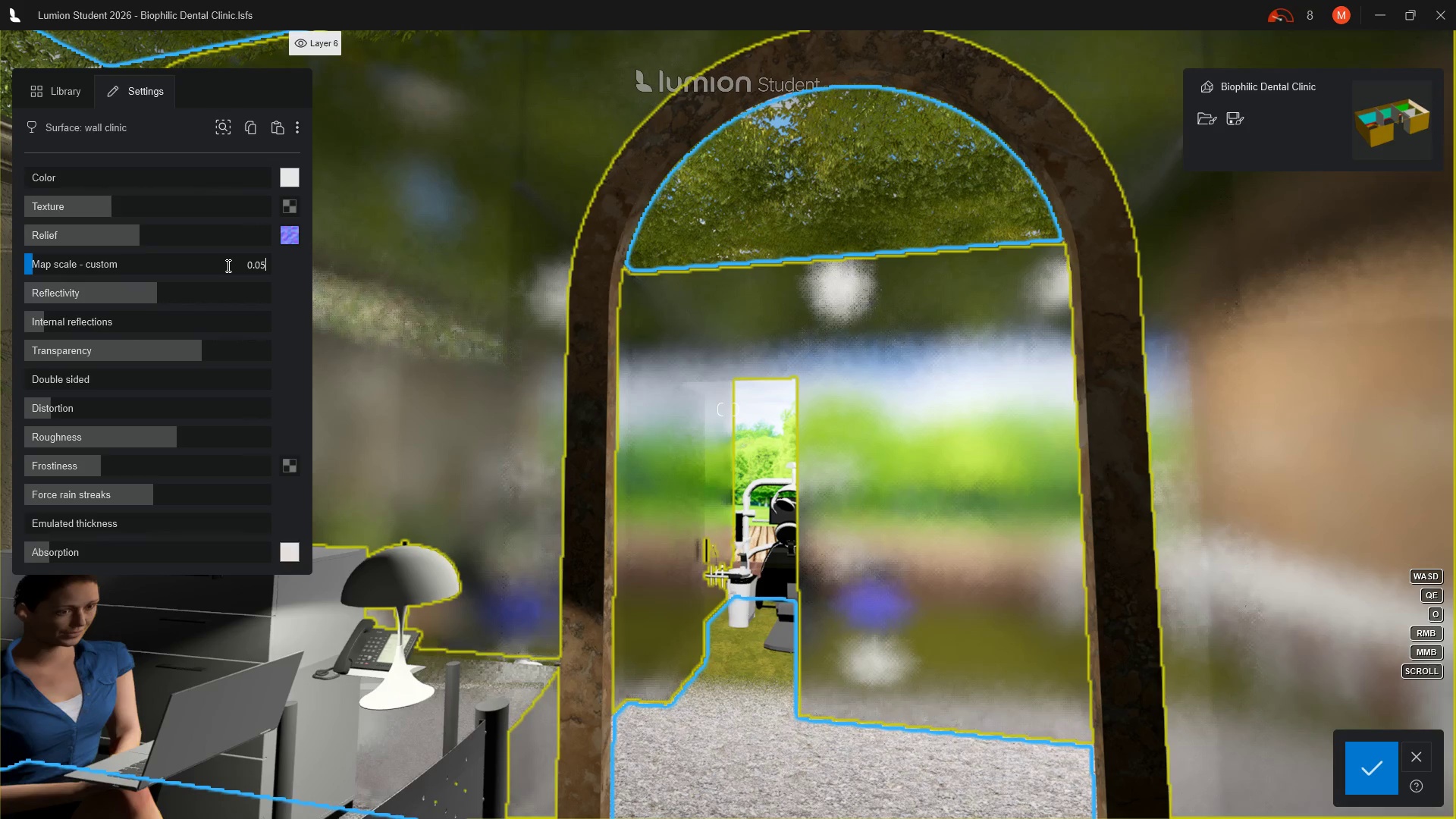 
key(Enter)
 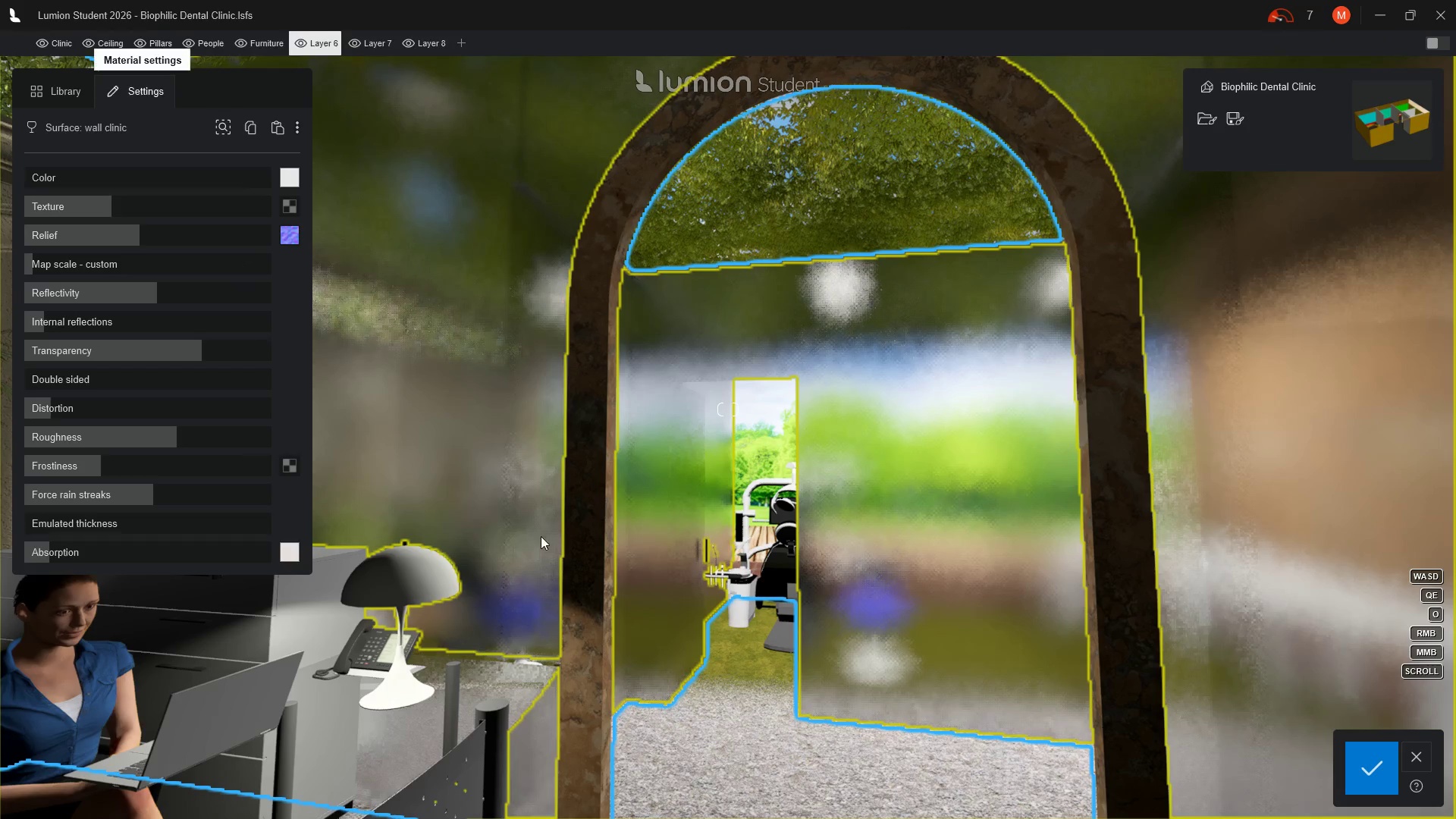 
left_click([1376, 768])
 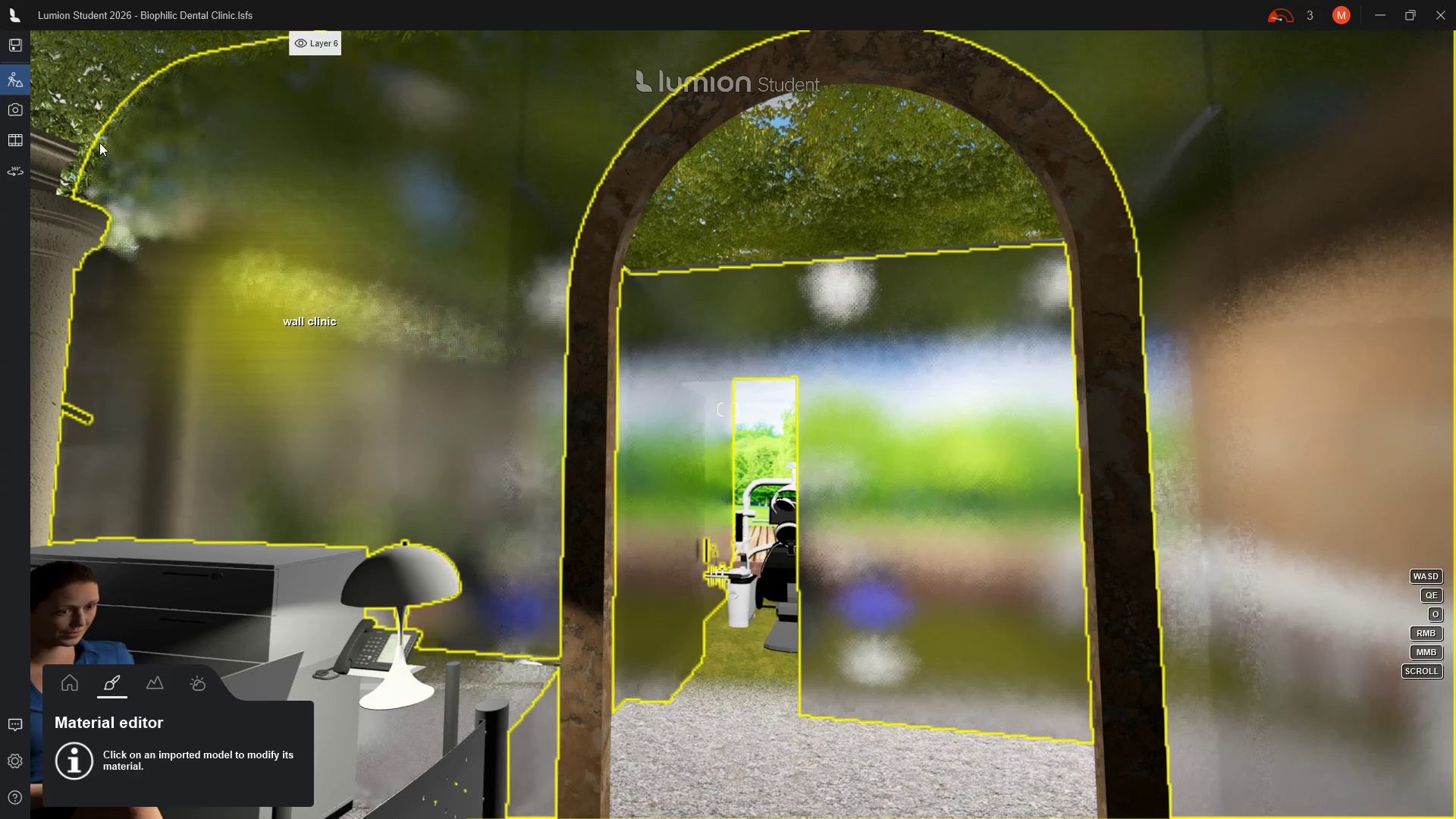 
left_click([17, 108])
 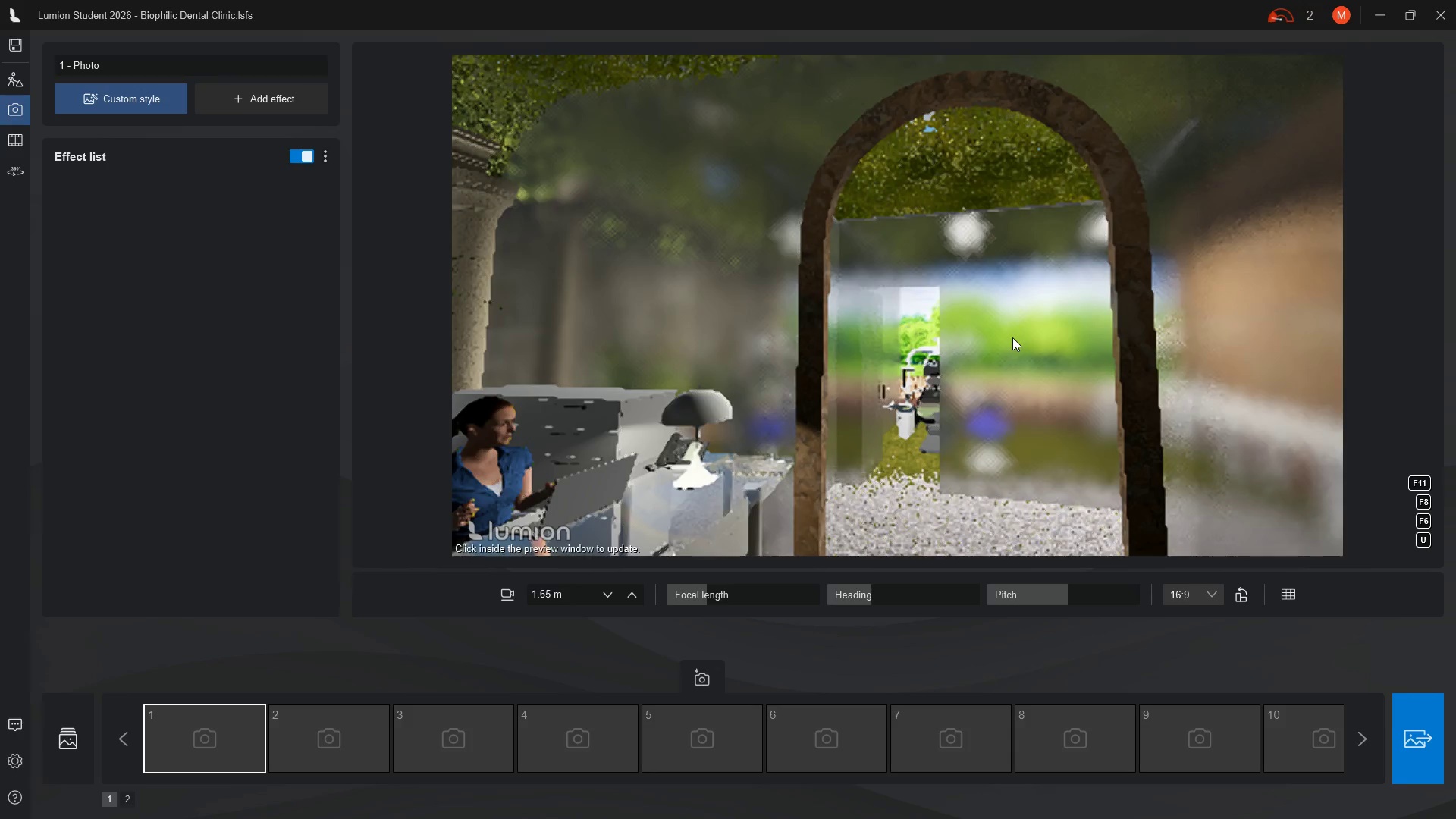 
wait(6.11)
 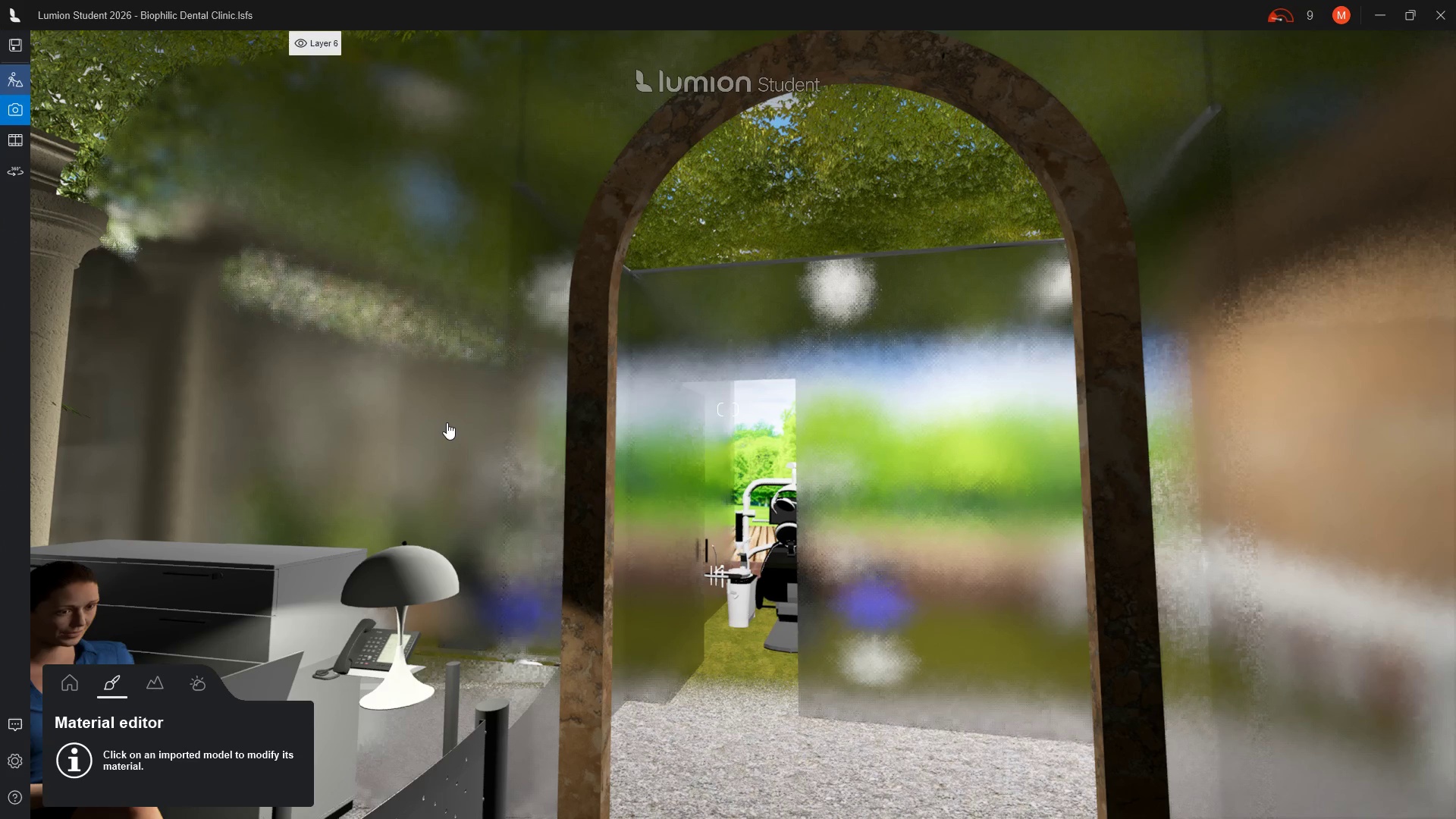 
left_click([1012, 332])
 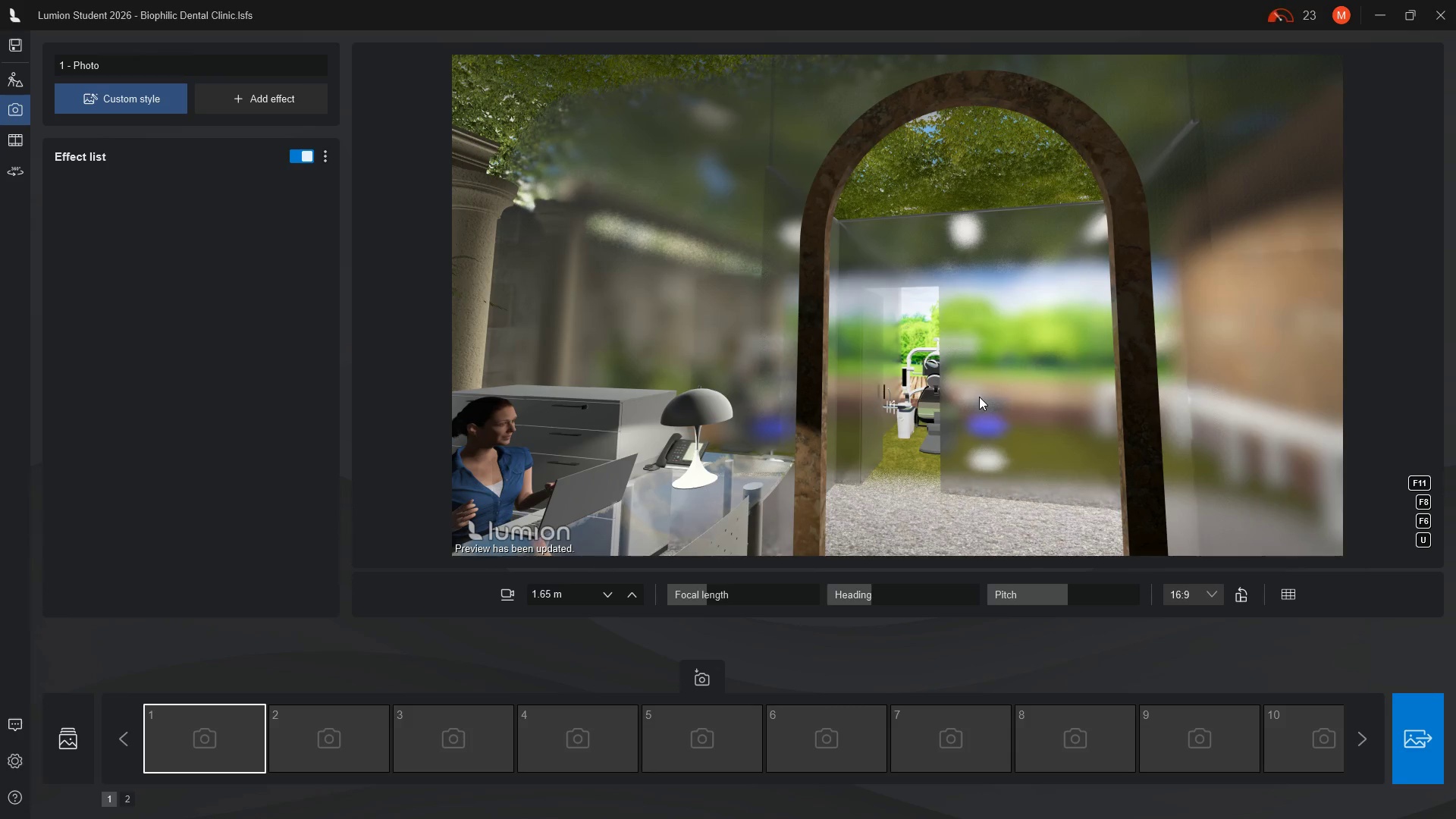 
wait(5.97)
 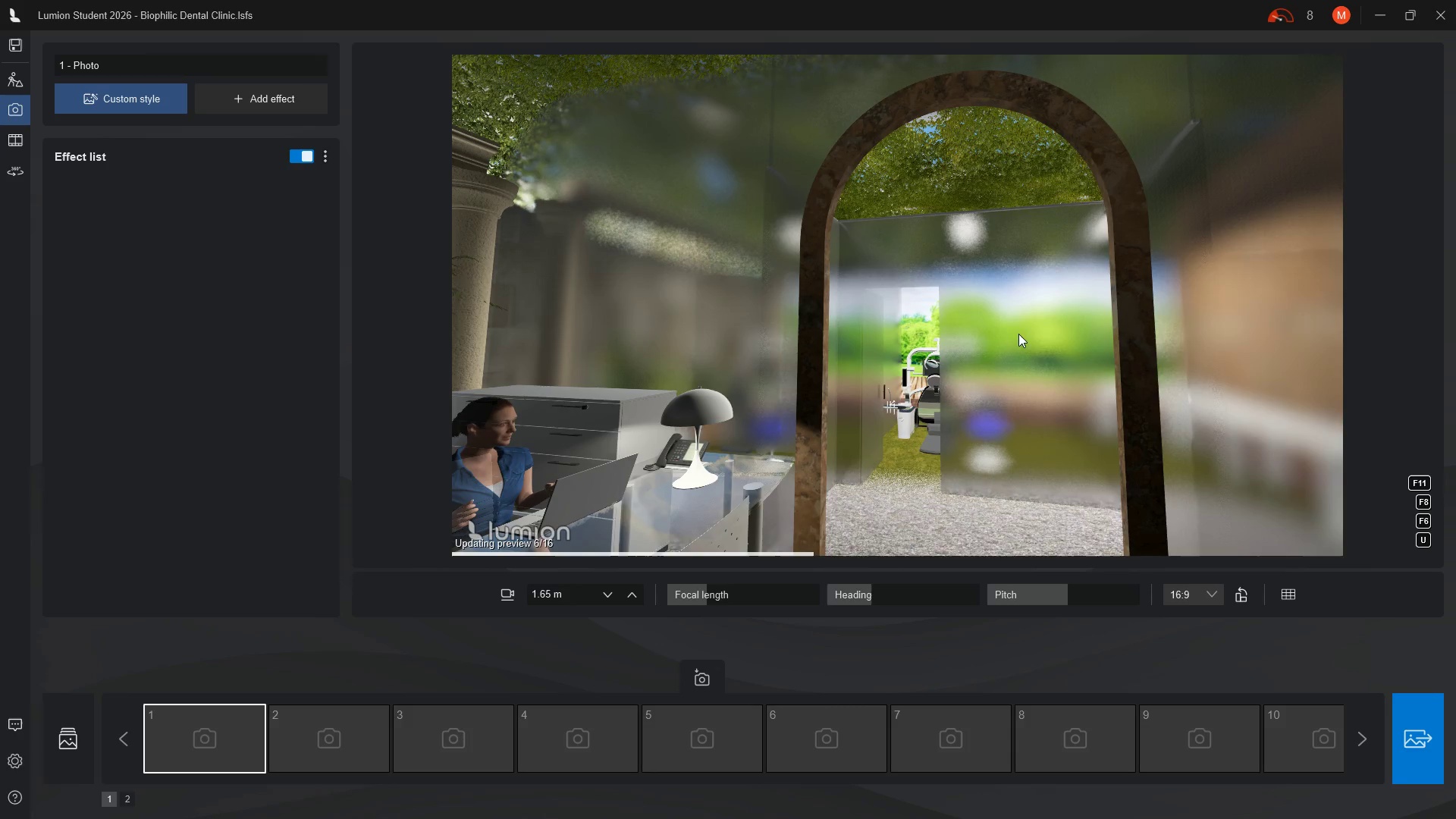 
scroll: coordinate [1056, 403], scroll_direction: down, amount: 2.0
 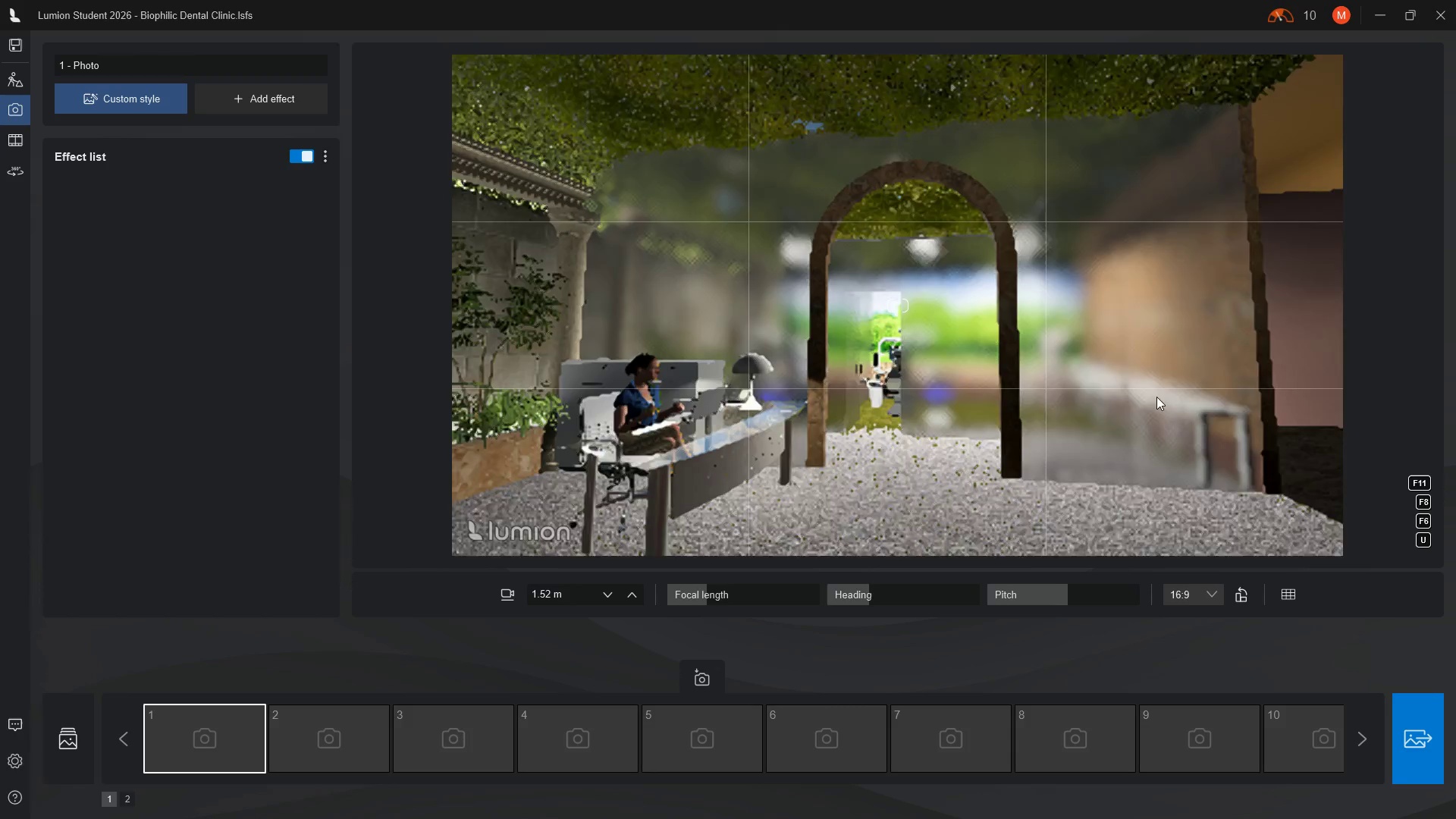 
left_click([1086, 424])
 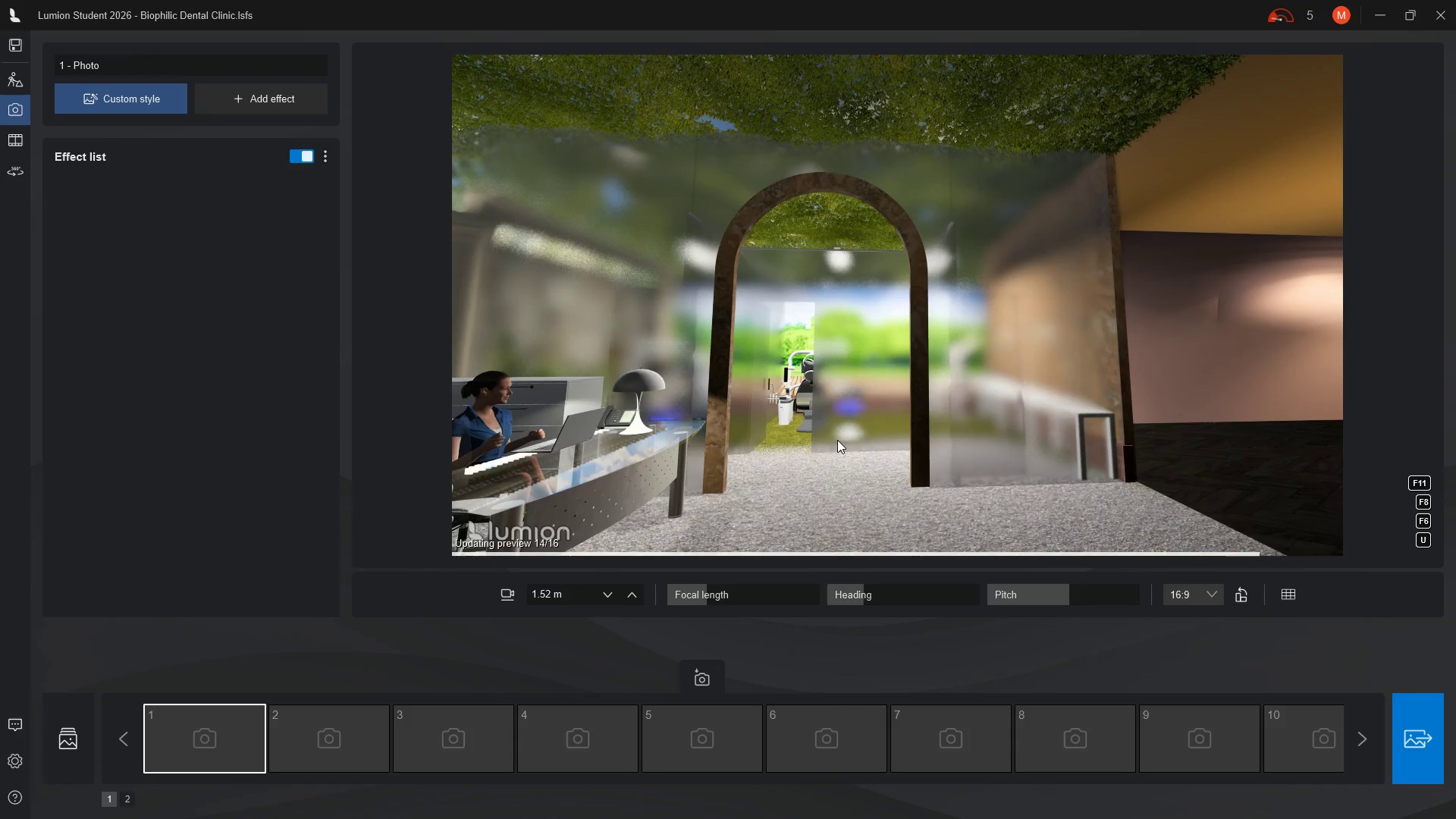 
wait(8.36)
 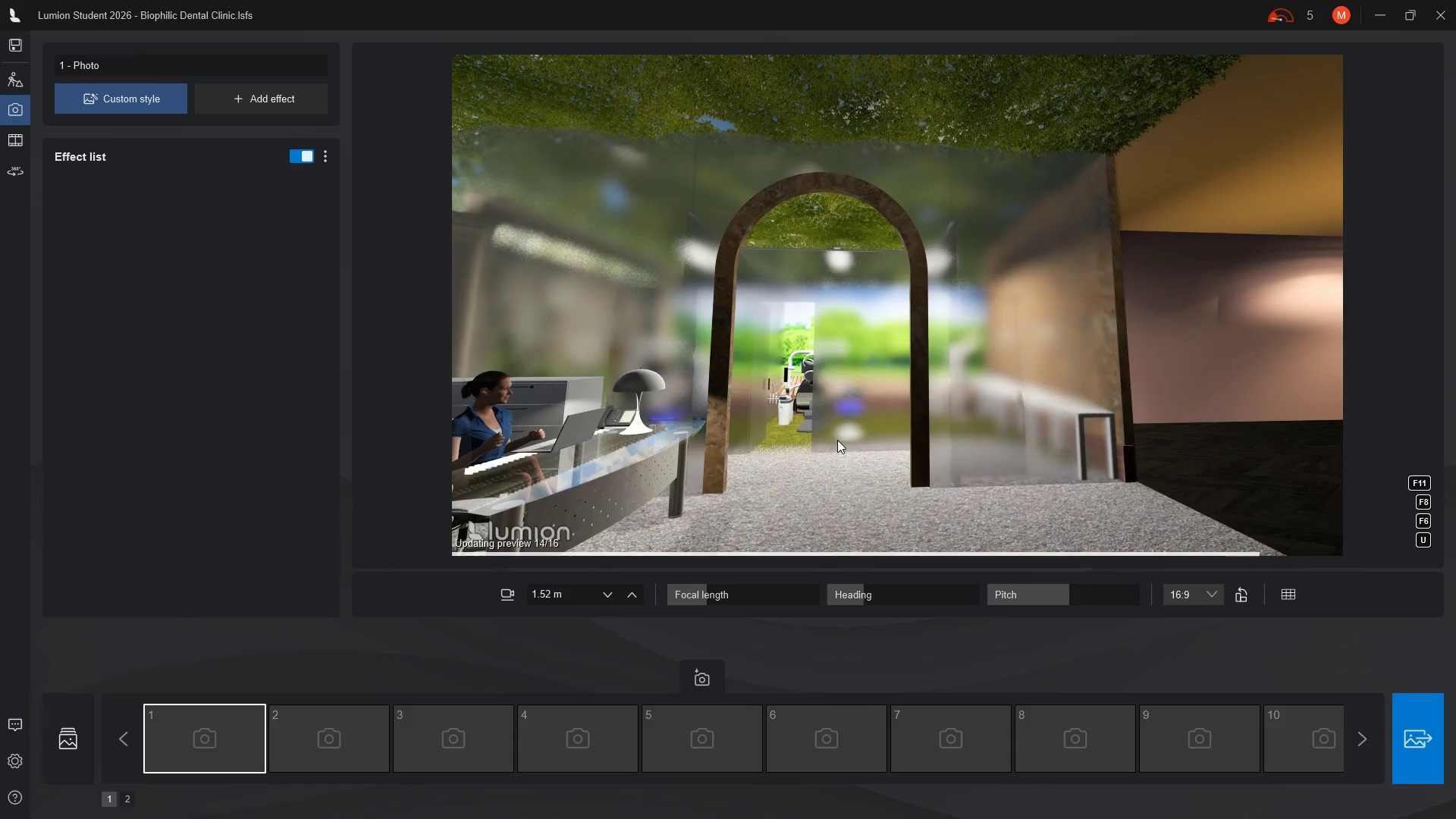 
left_click([10, 80])
 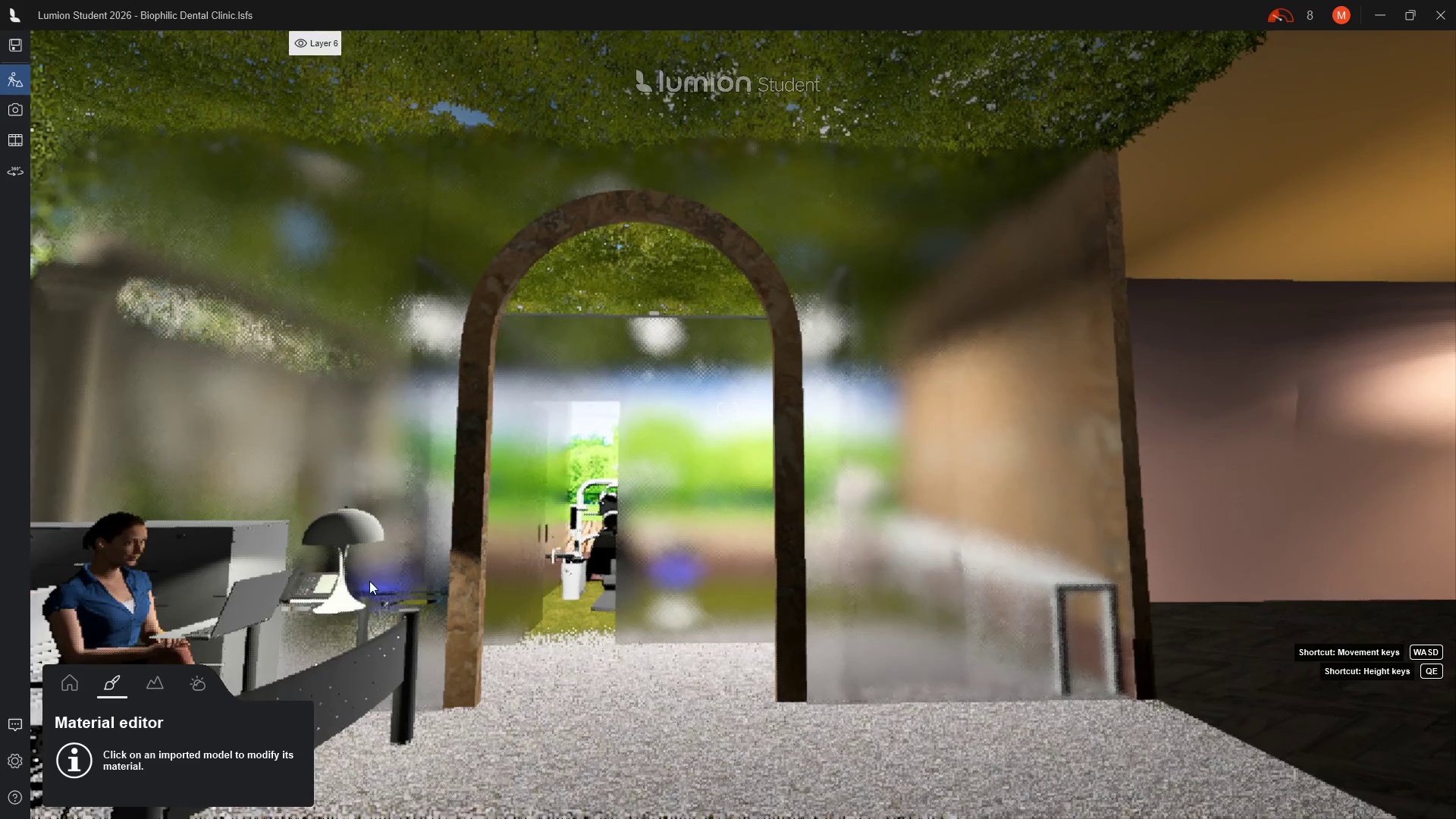 
wait(5.64)
 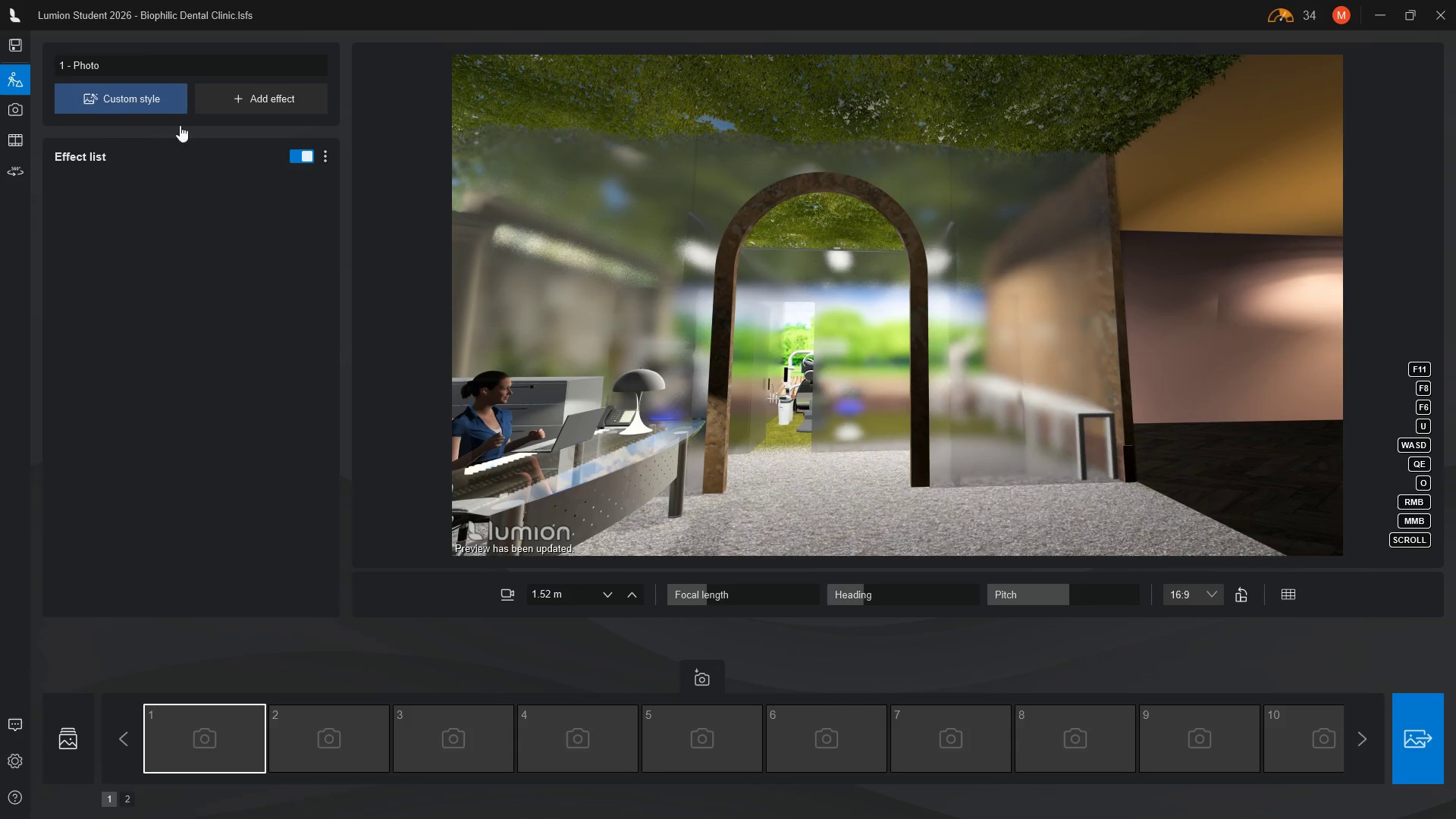 
scroll: coordinate [526, 562], scroll_direction: down, amount: 3.0
 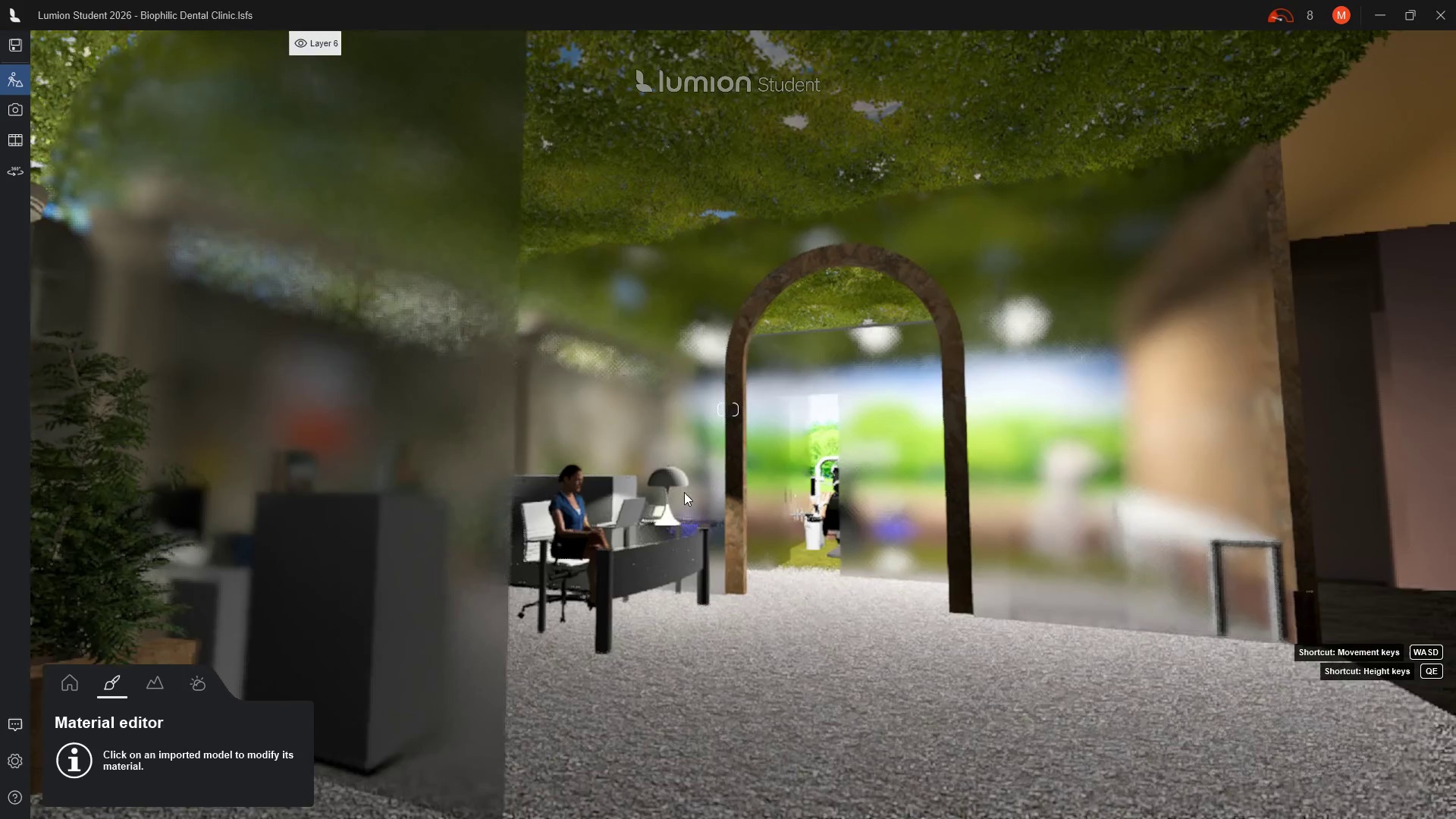 
key(A)
 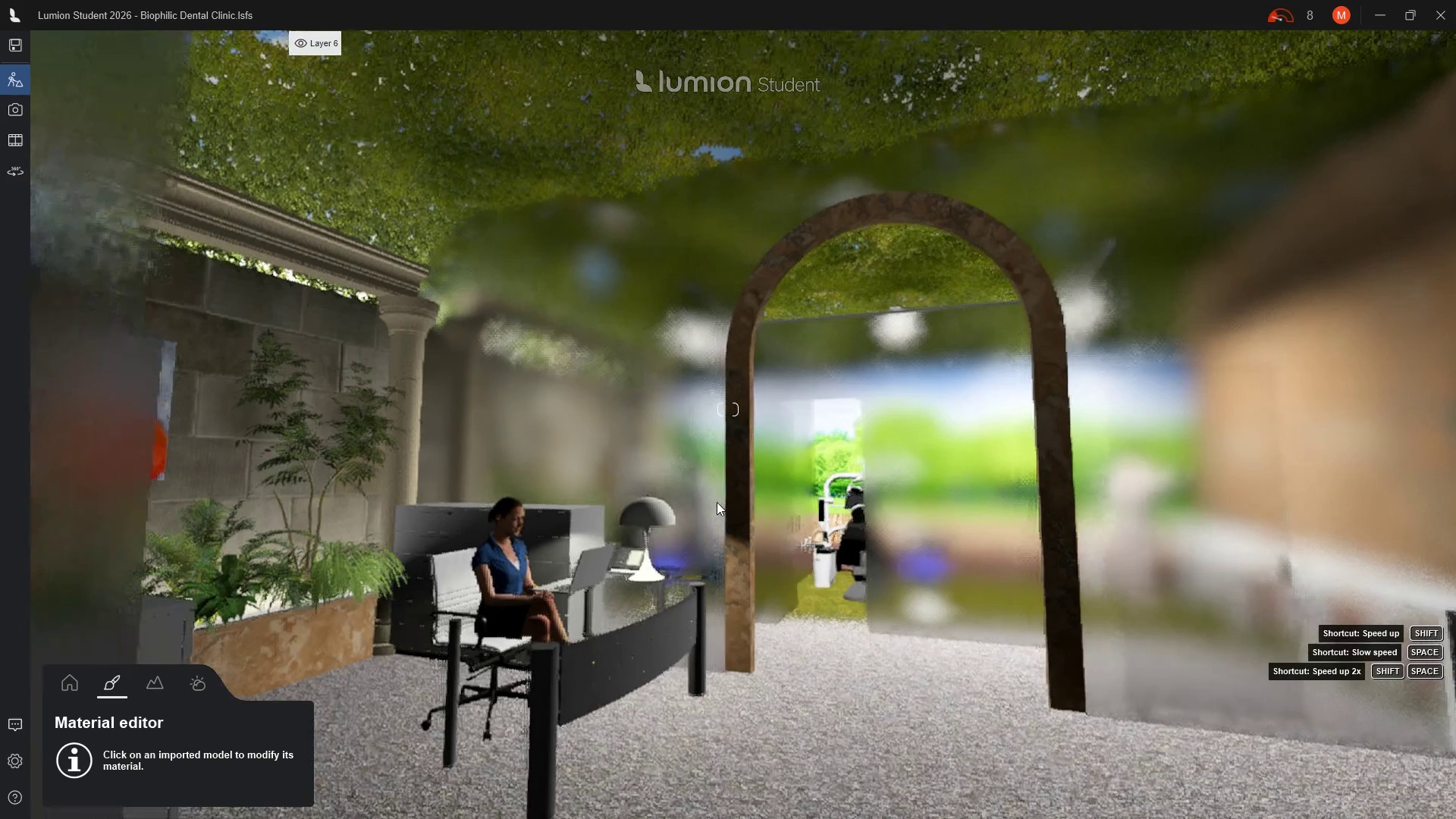 
scroll: coordinate [717, 494], scroll_direction: up, amount: 2.0
 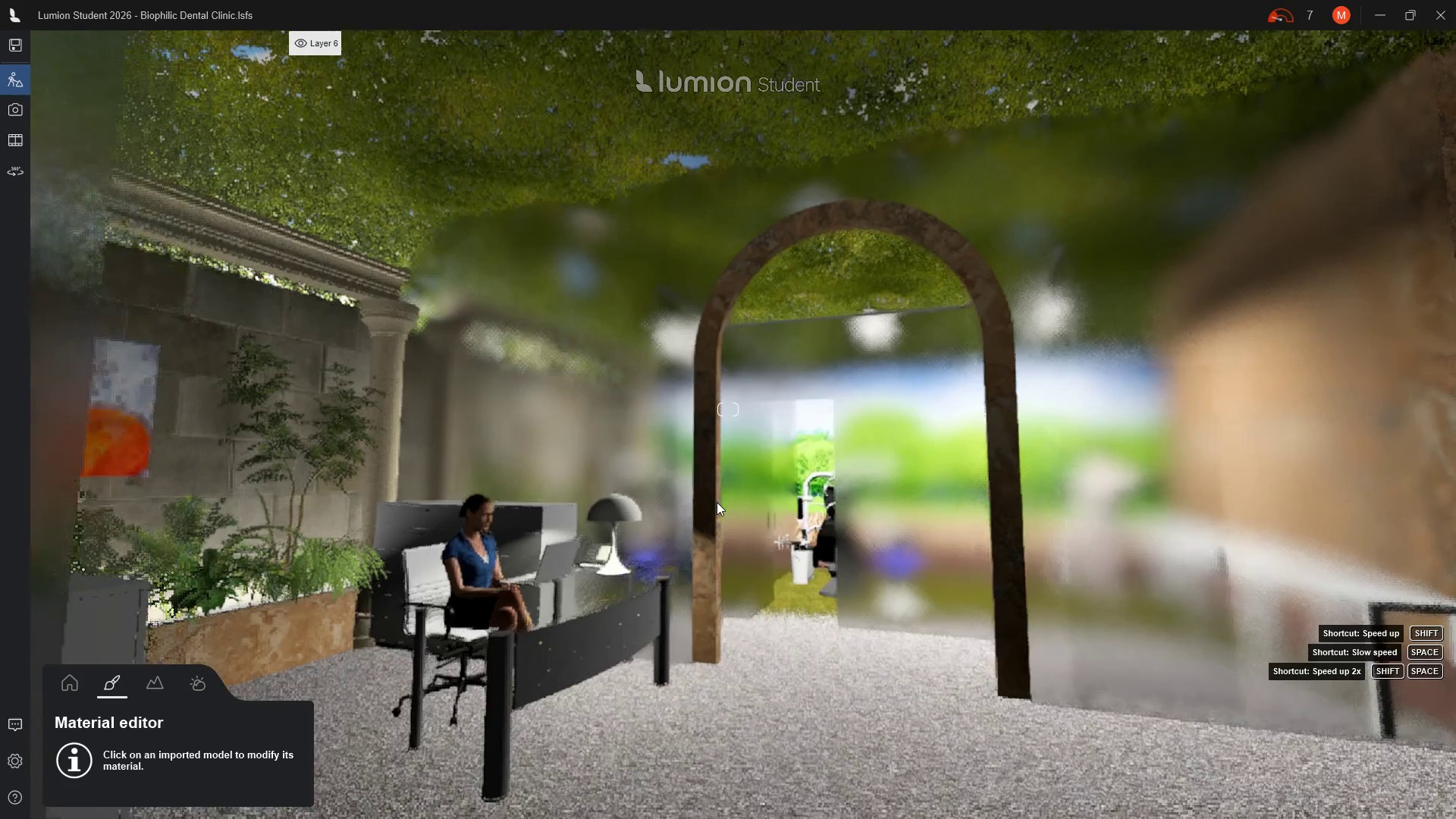 
type(ad)
 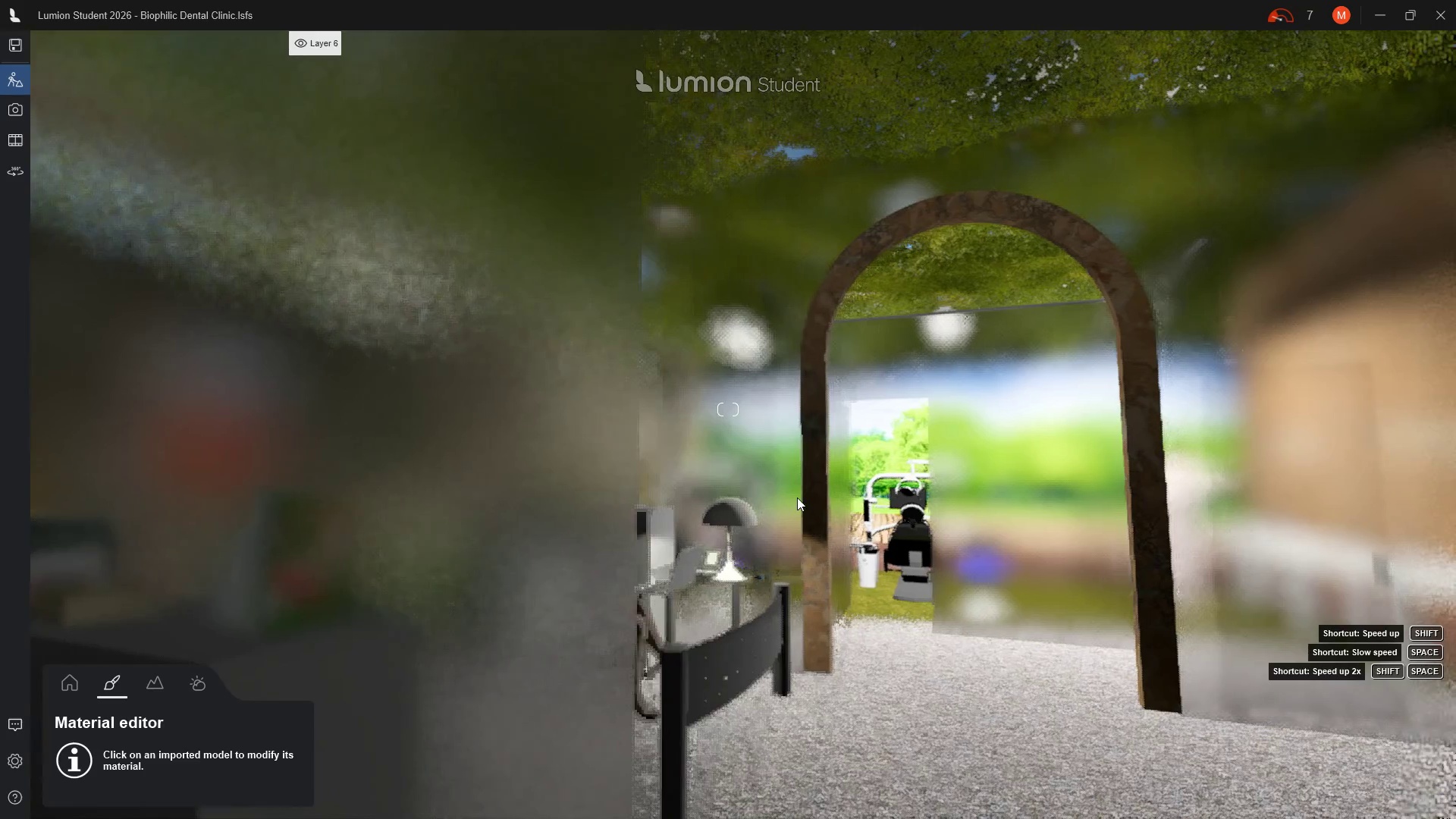 
key(D)
 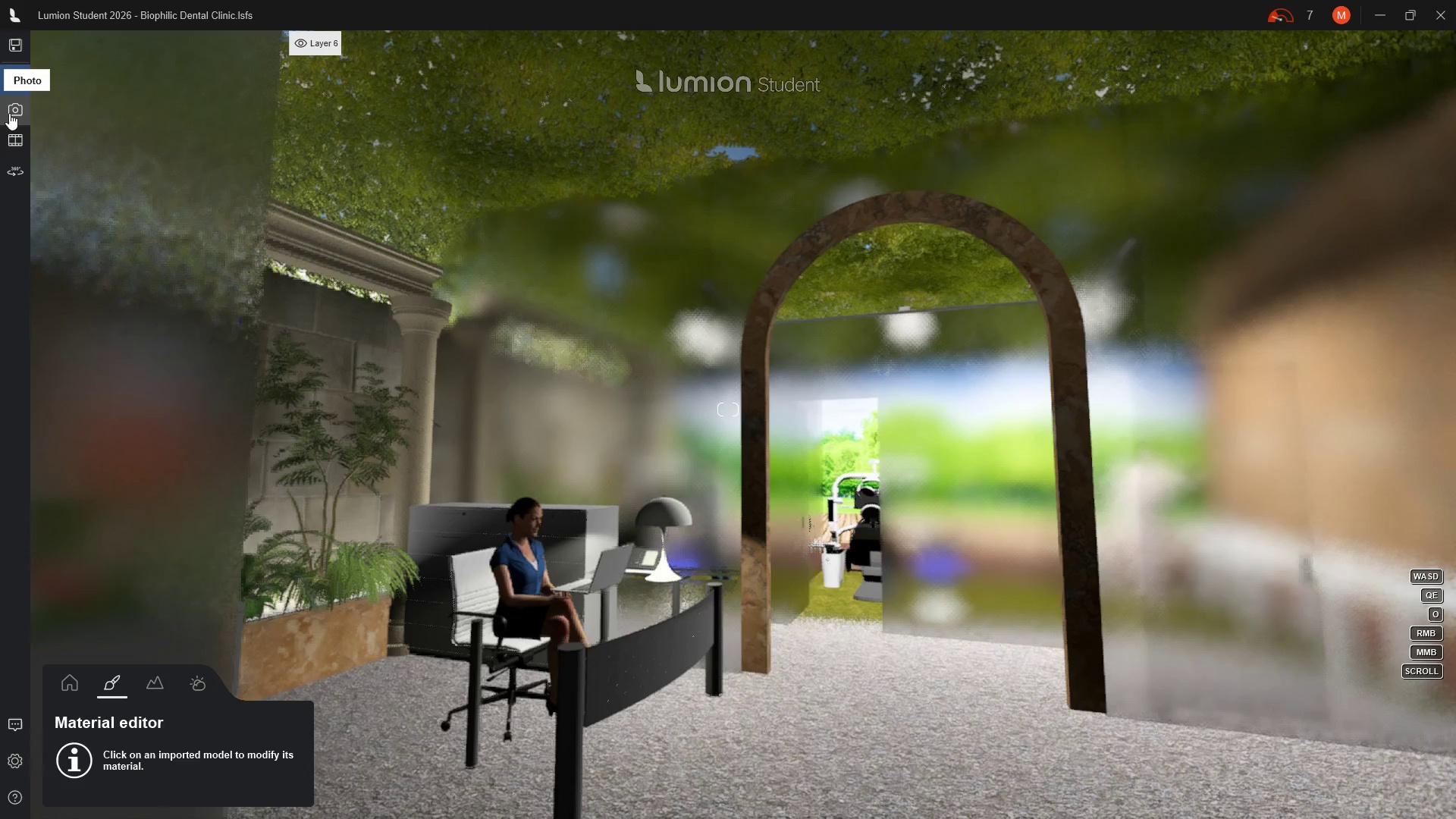 
left_click([193, 268])
 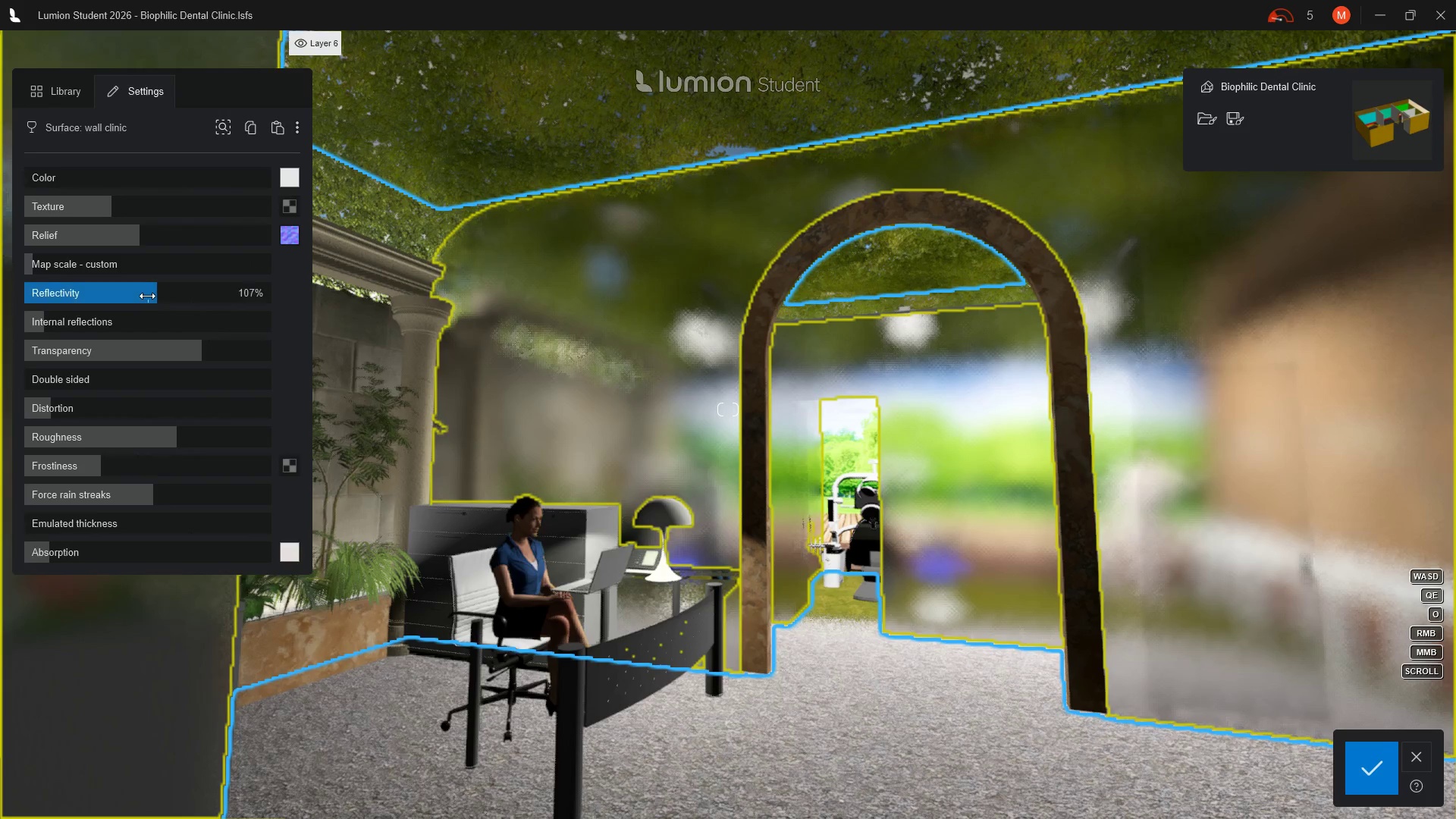 
left_click_drag(start_coordinate=[155, 296], to_coordinate=[174, 297])
 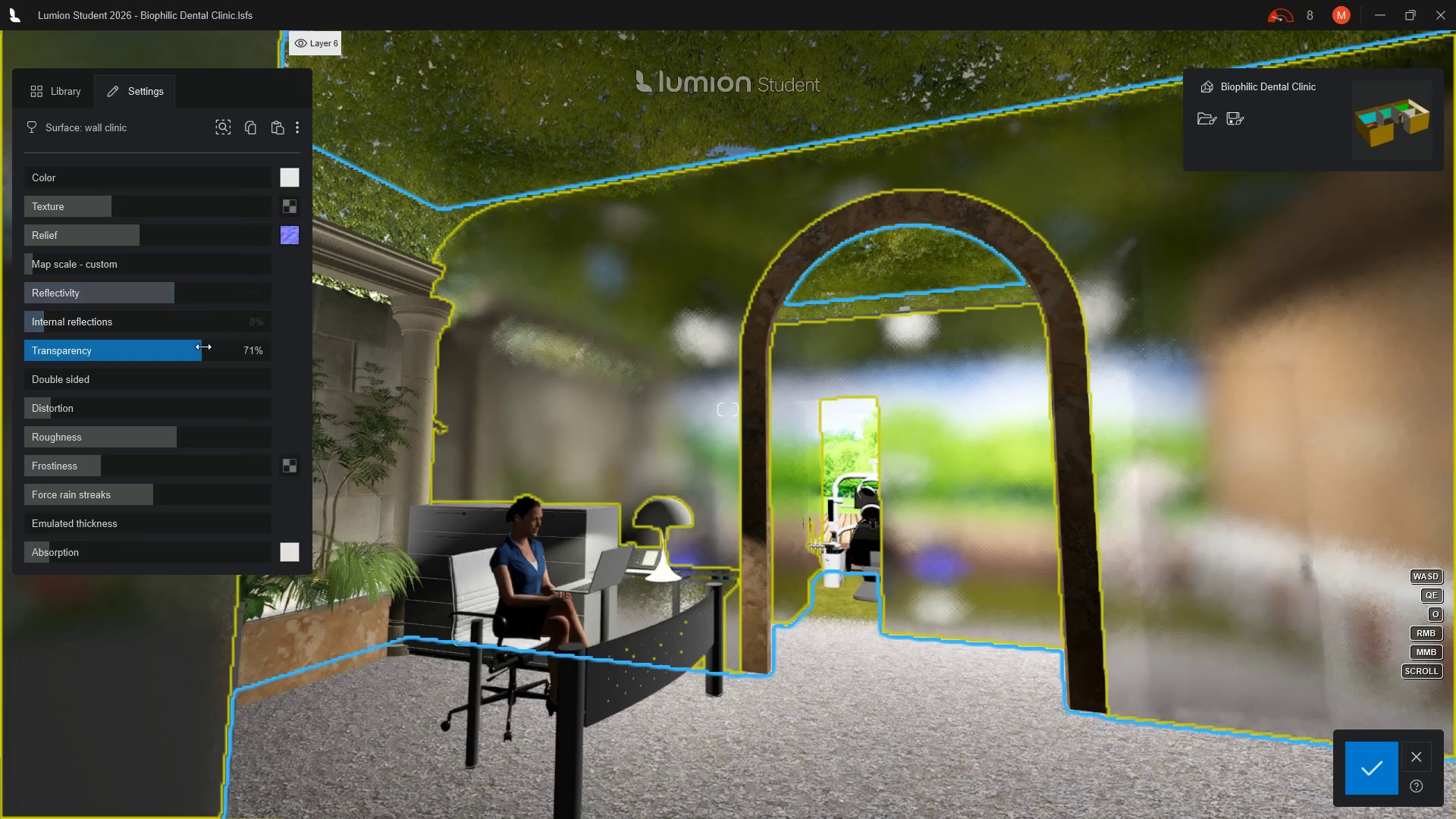 
left_click_drag(start_coordinate=[203, 347], to_coordinate=[174, 344])
 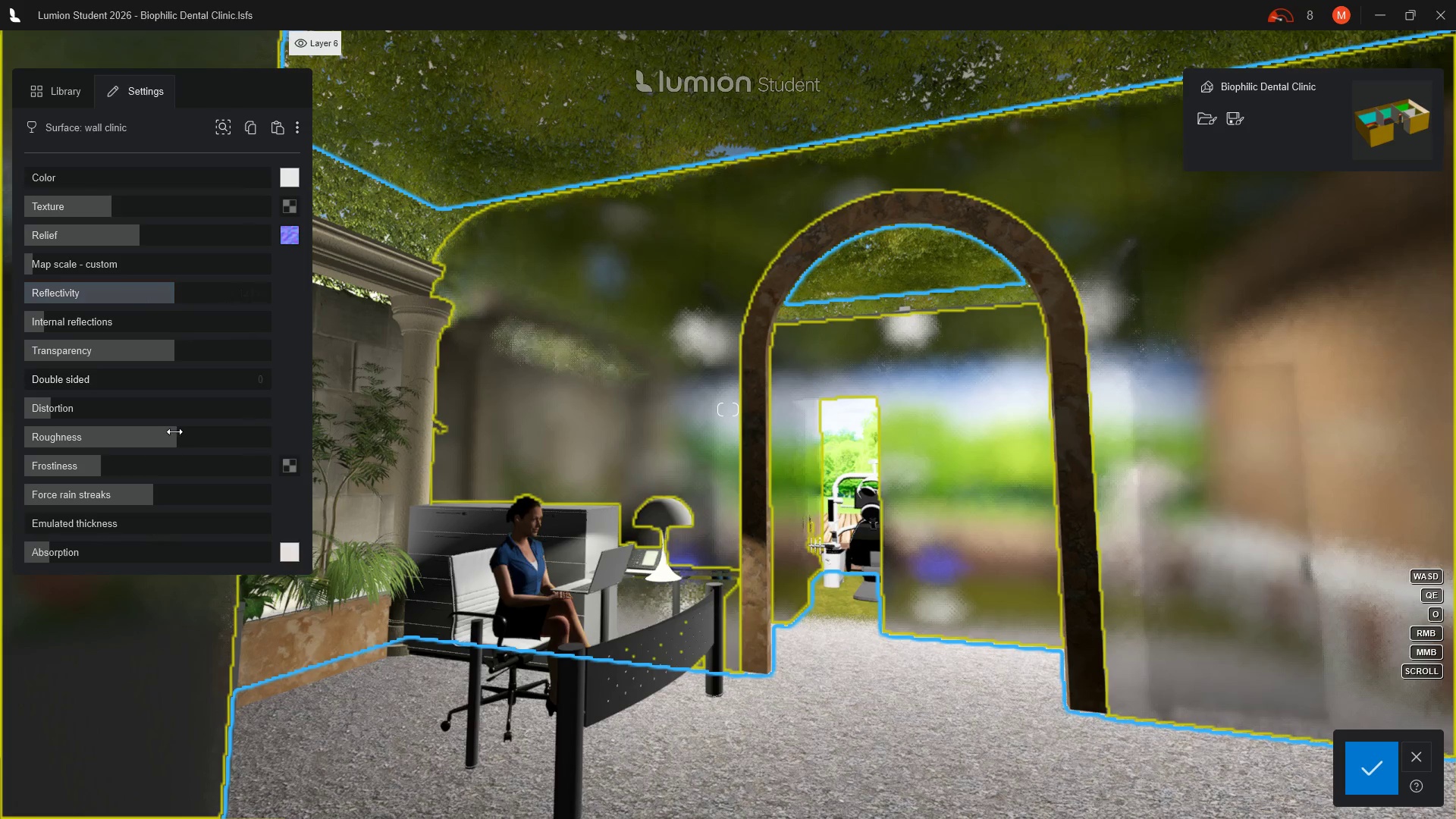 
left_click_drag(start_coordinate=[174, 431], to_coordinate=[88, 429])
 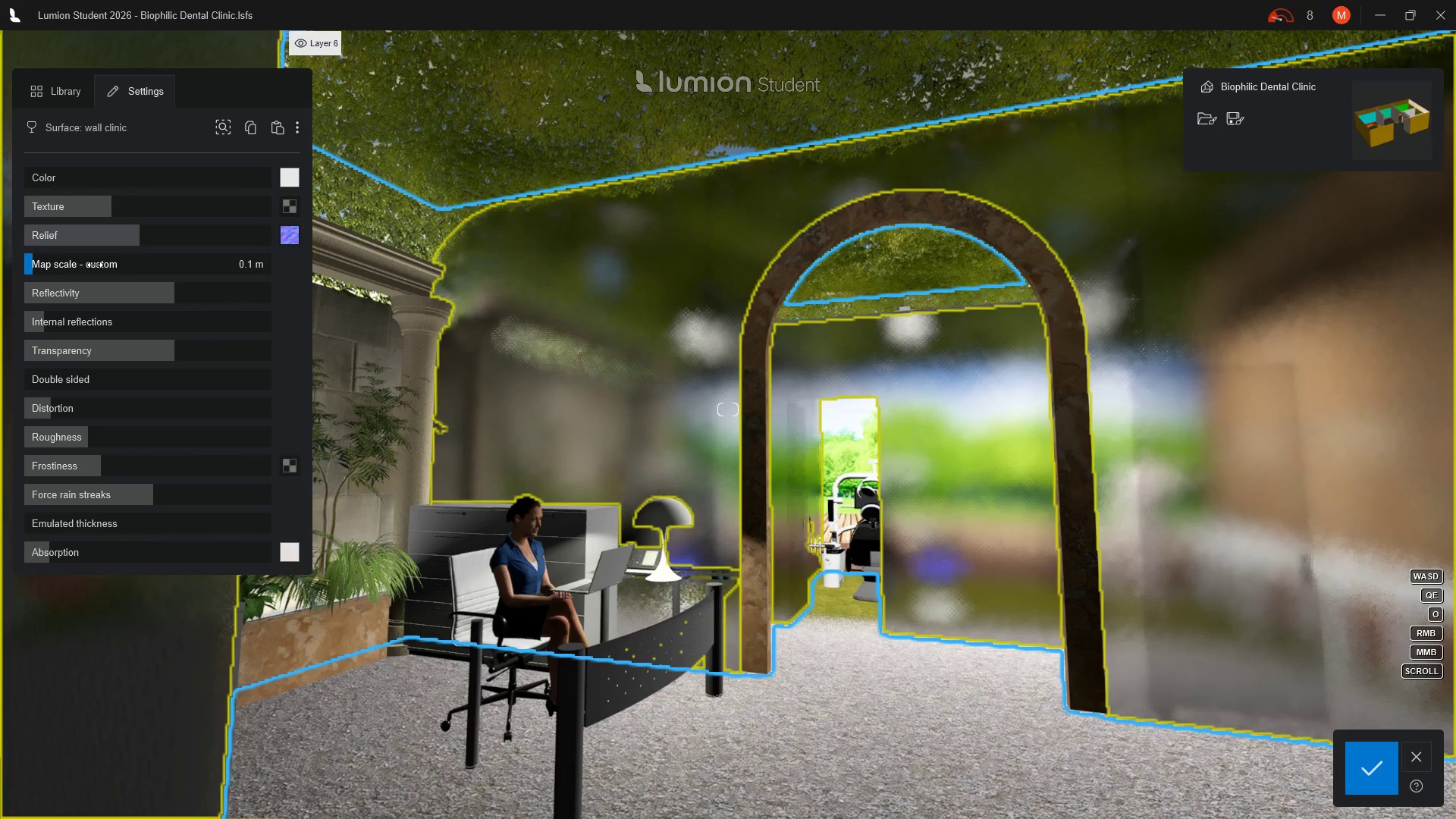 
left_click([95, 265])
 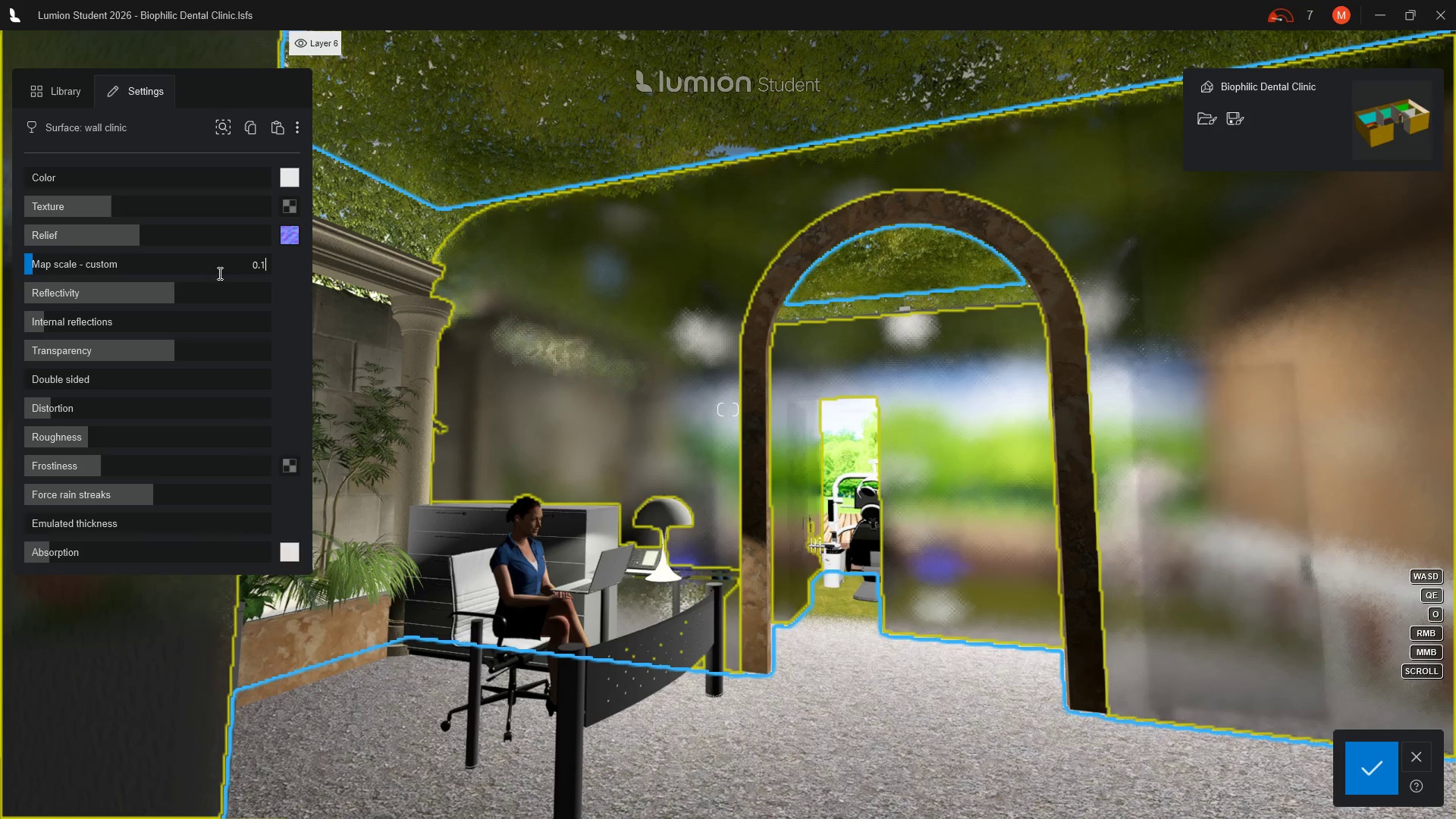 
key(Backspace)
 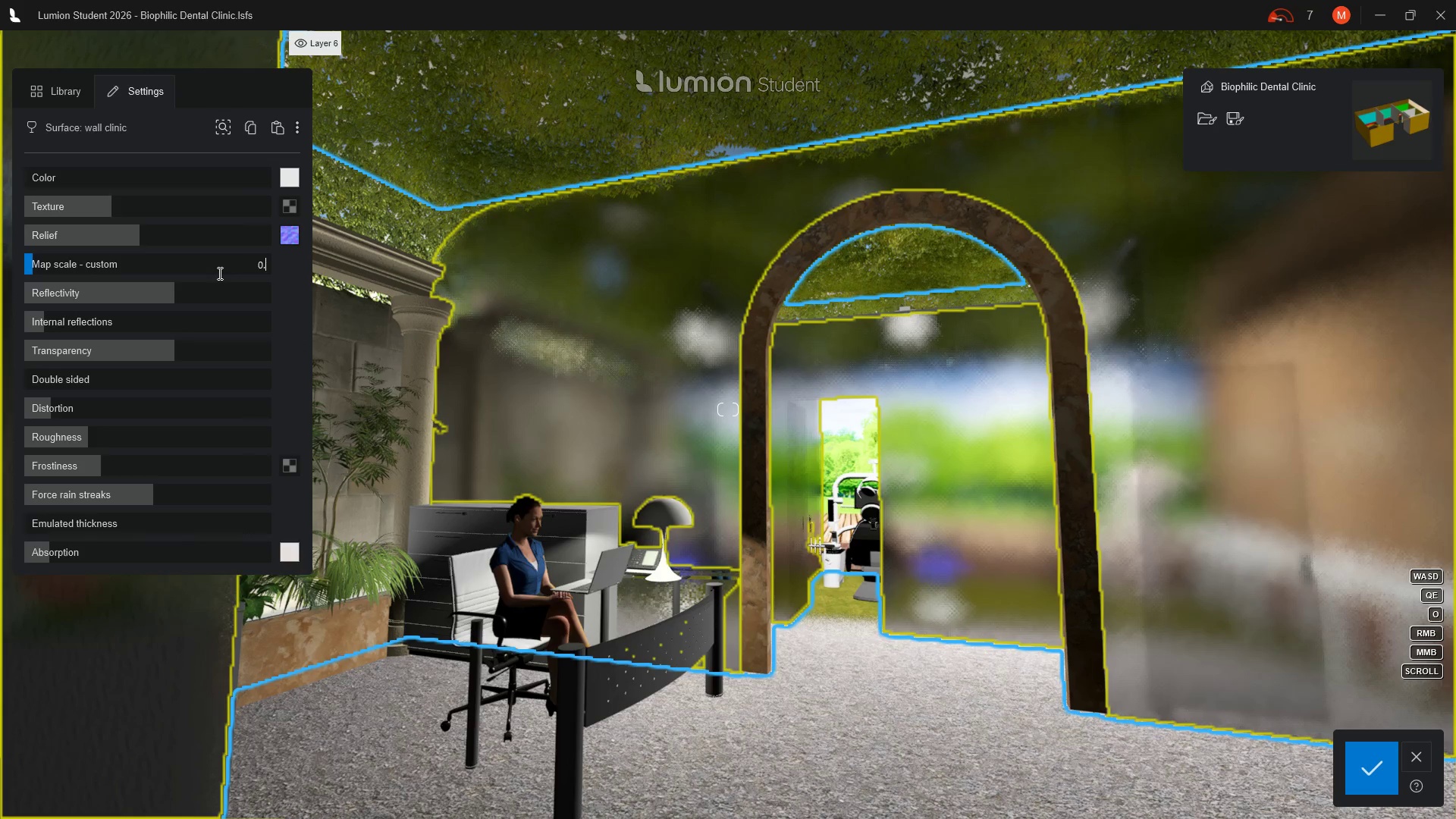 
key(0)
 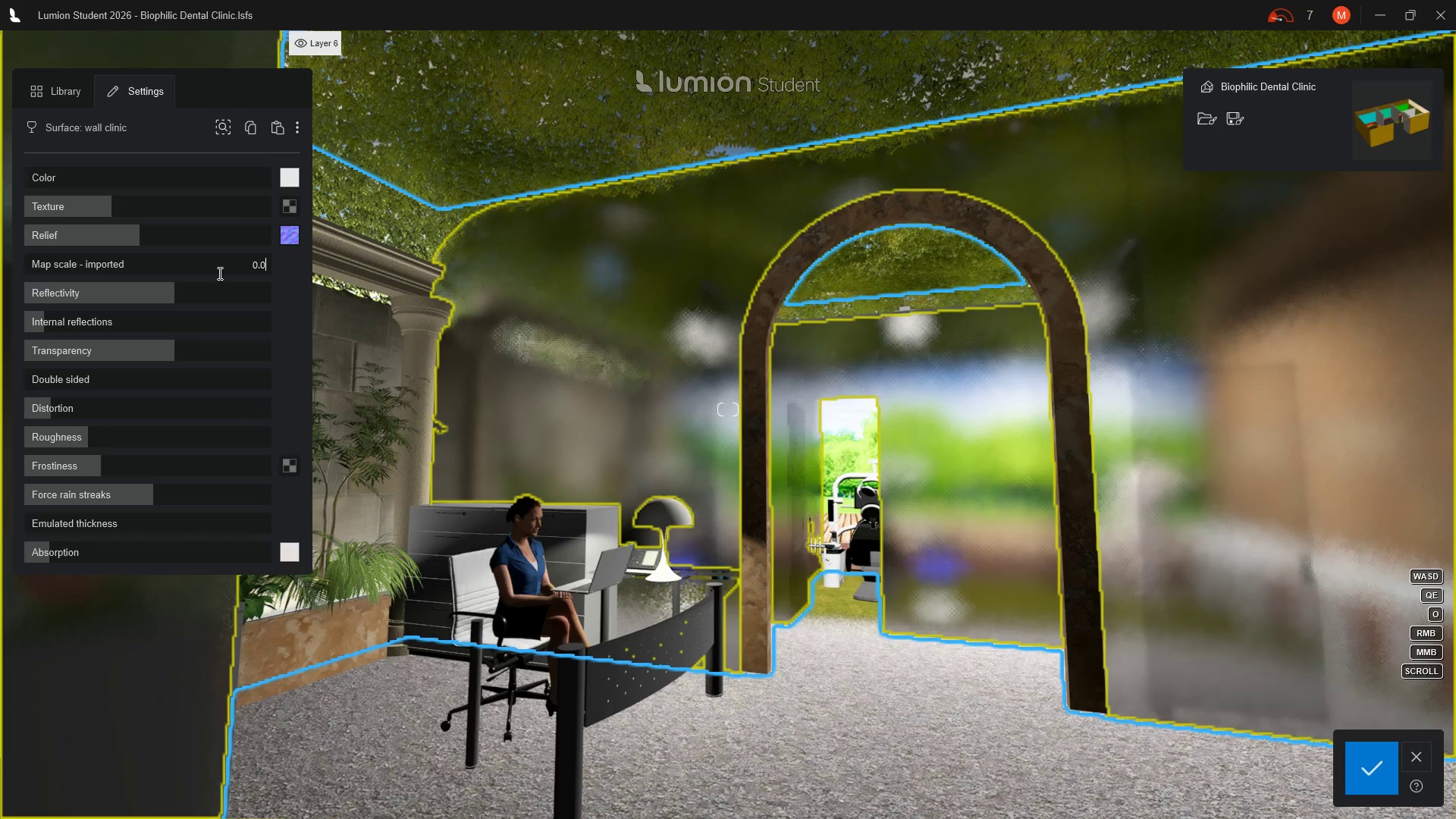 
key(6)
 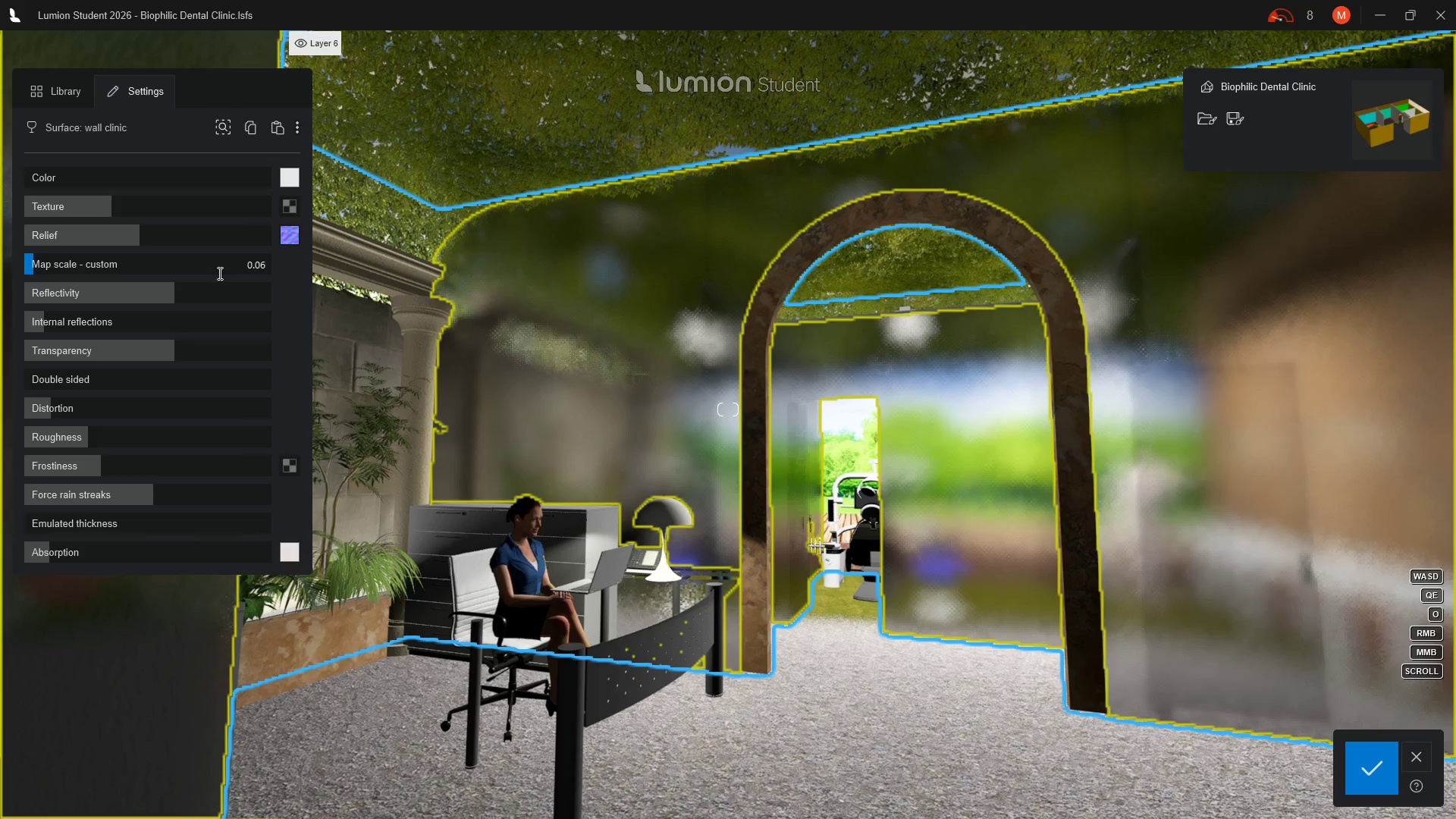 
key(Enter)
 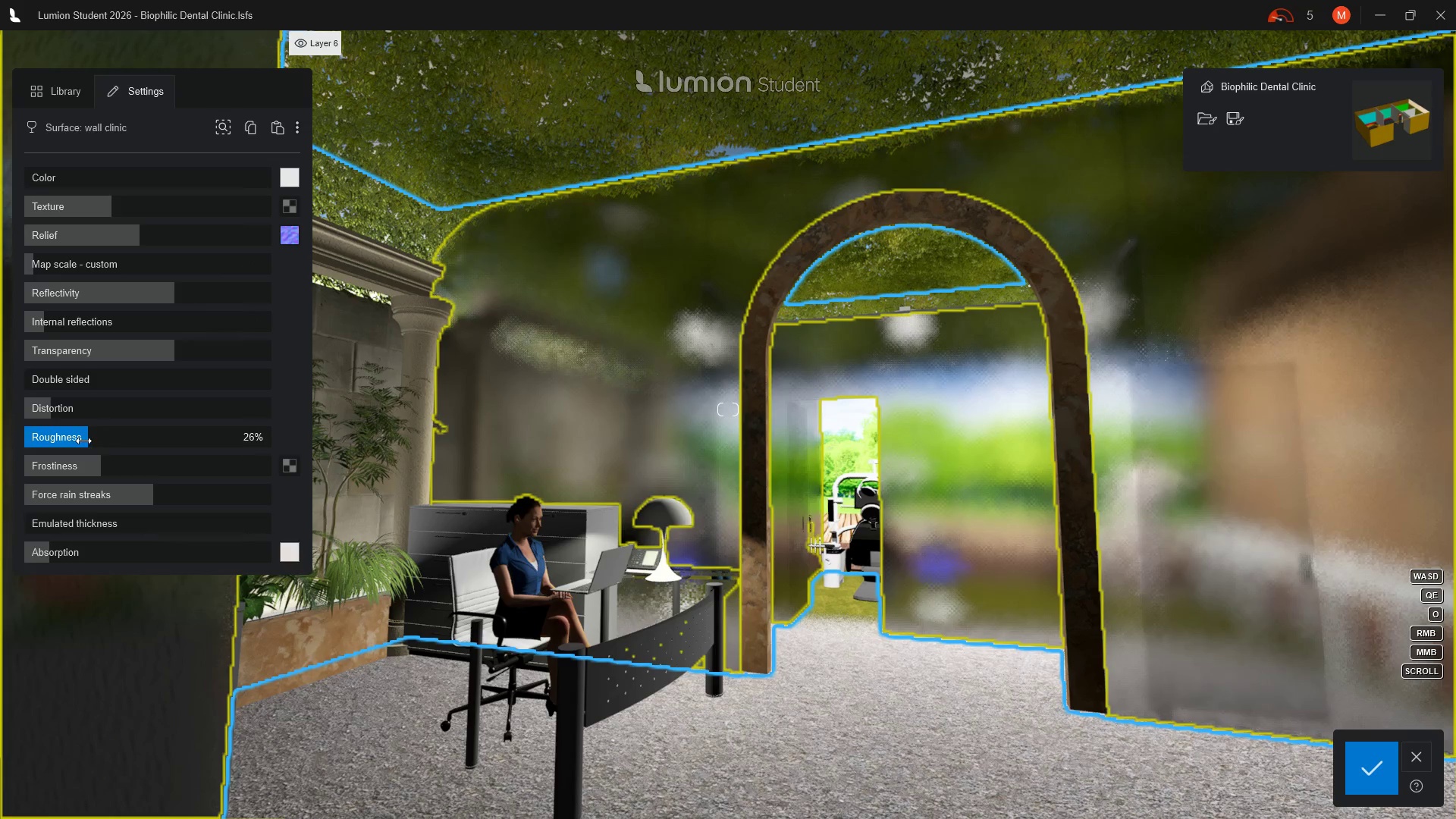 
left_click_drag(start_coordinate=[97, 461], to_coordinate=[145, 466])
 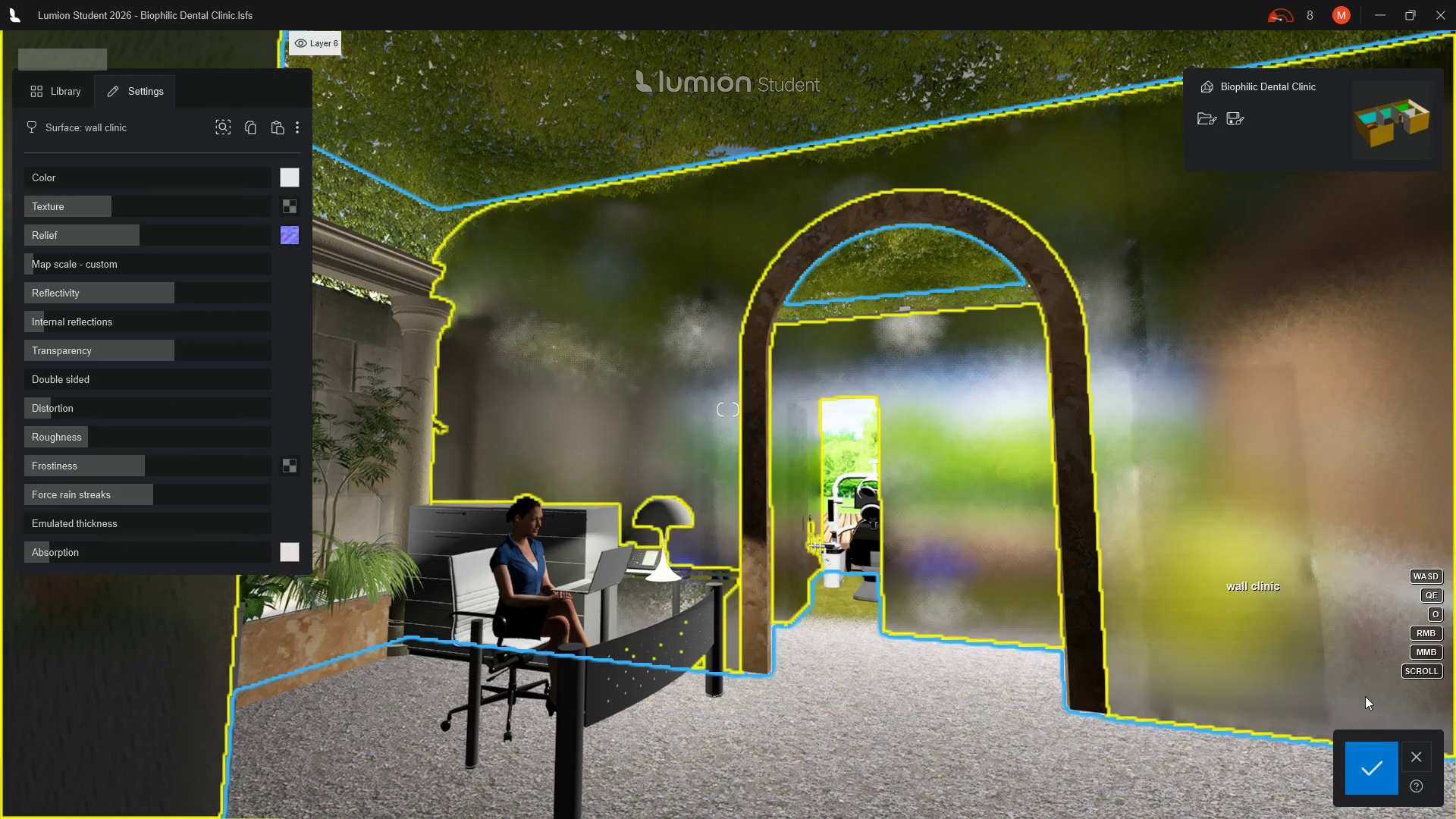 
left_click([1373, 768])
 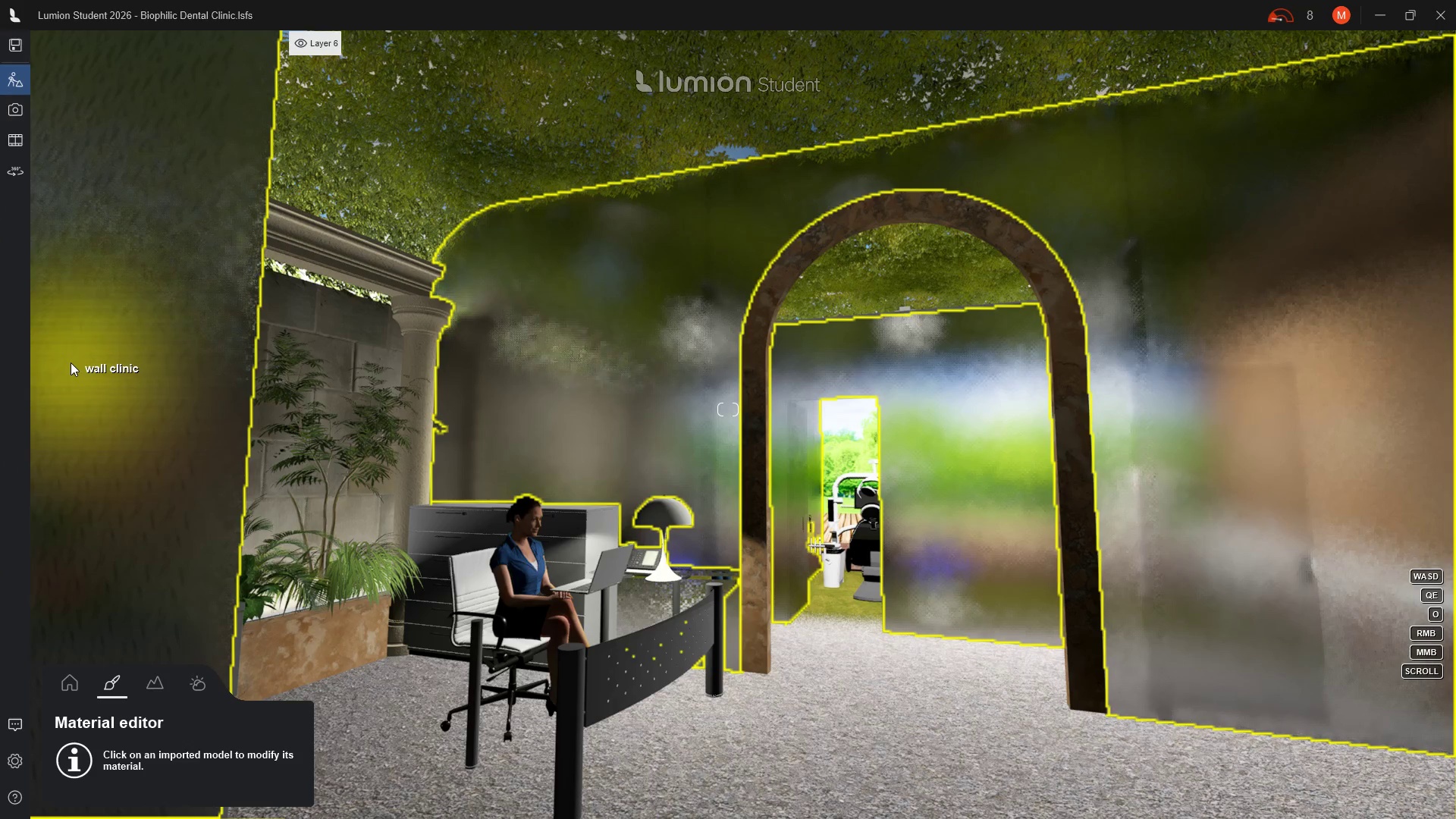 